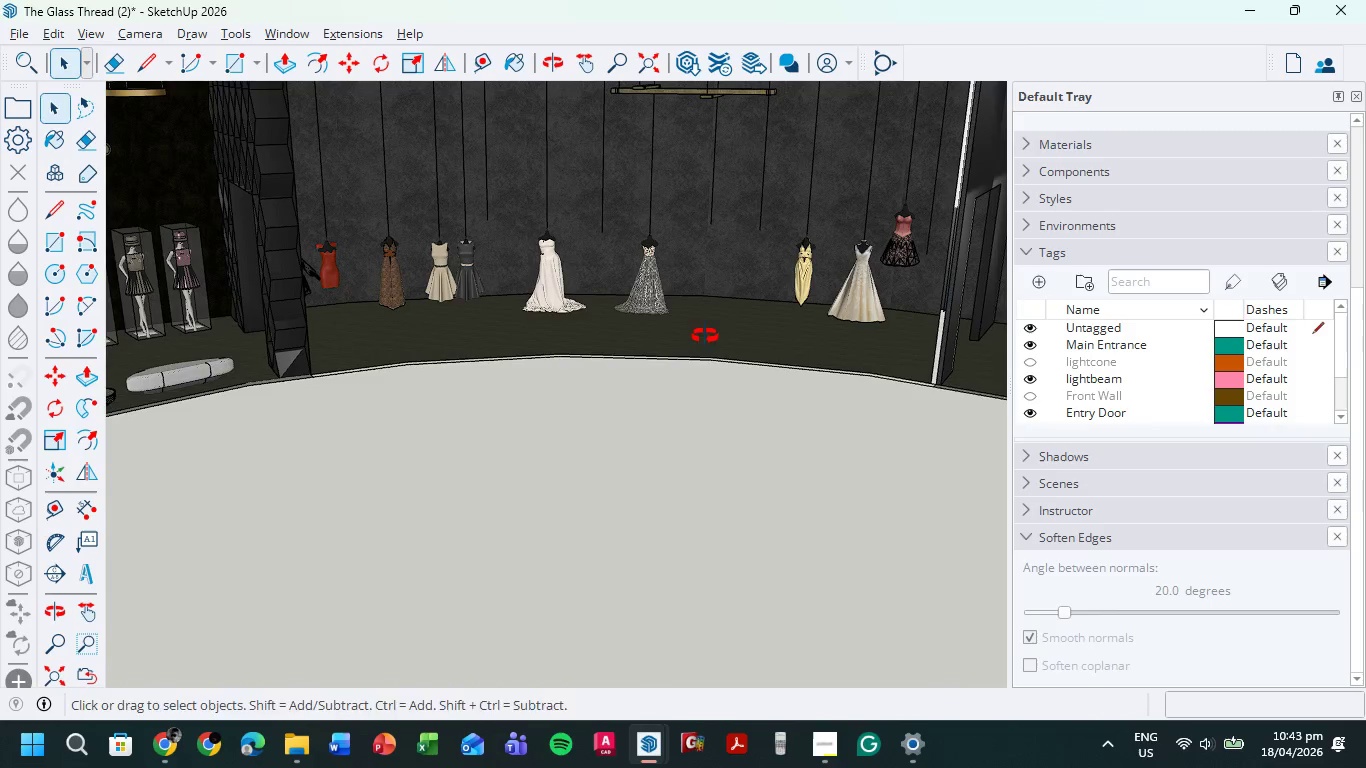 
hold_key(key=ShiftLeft, duration=0.7)
 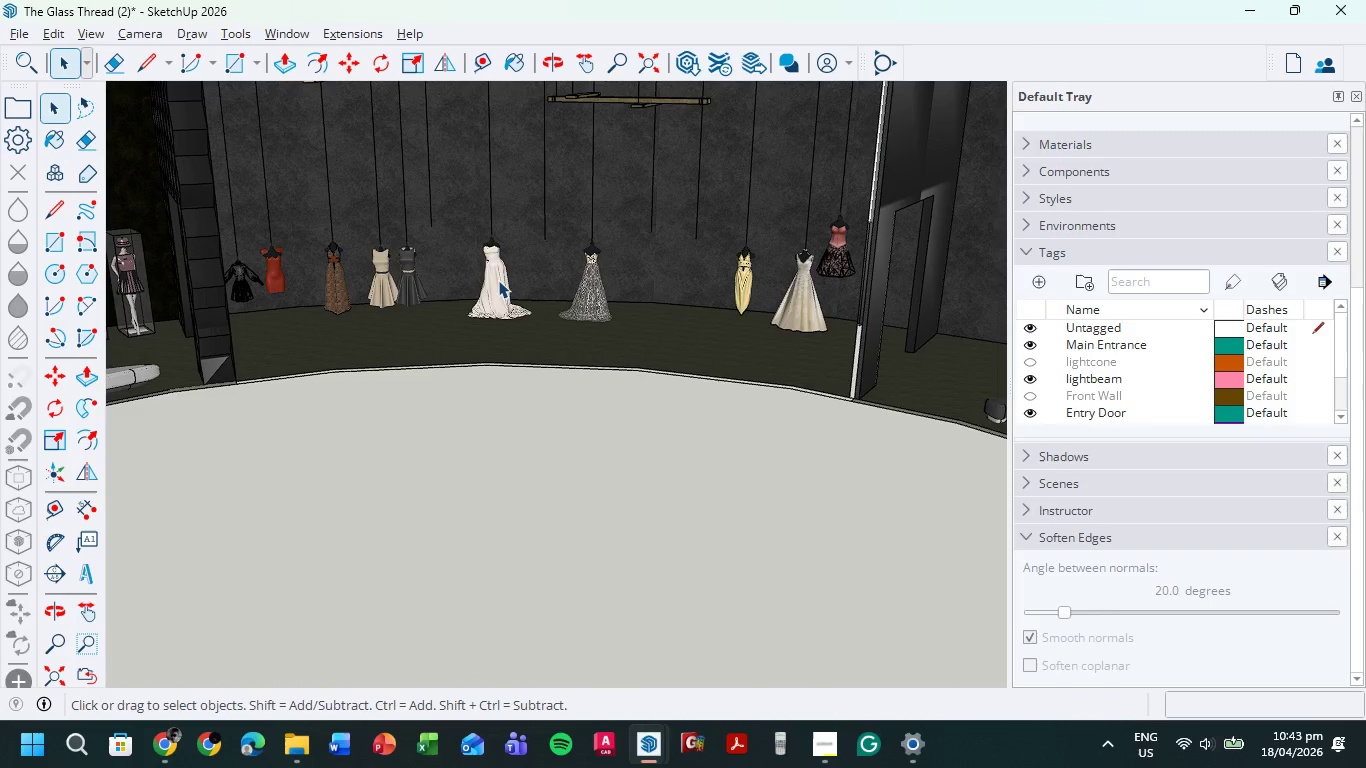 
scroll: coordinate [501, 281], scroll_direction: down, amount: 1.0
 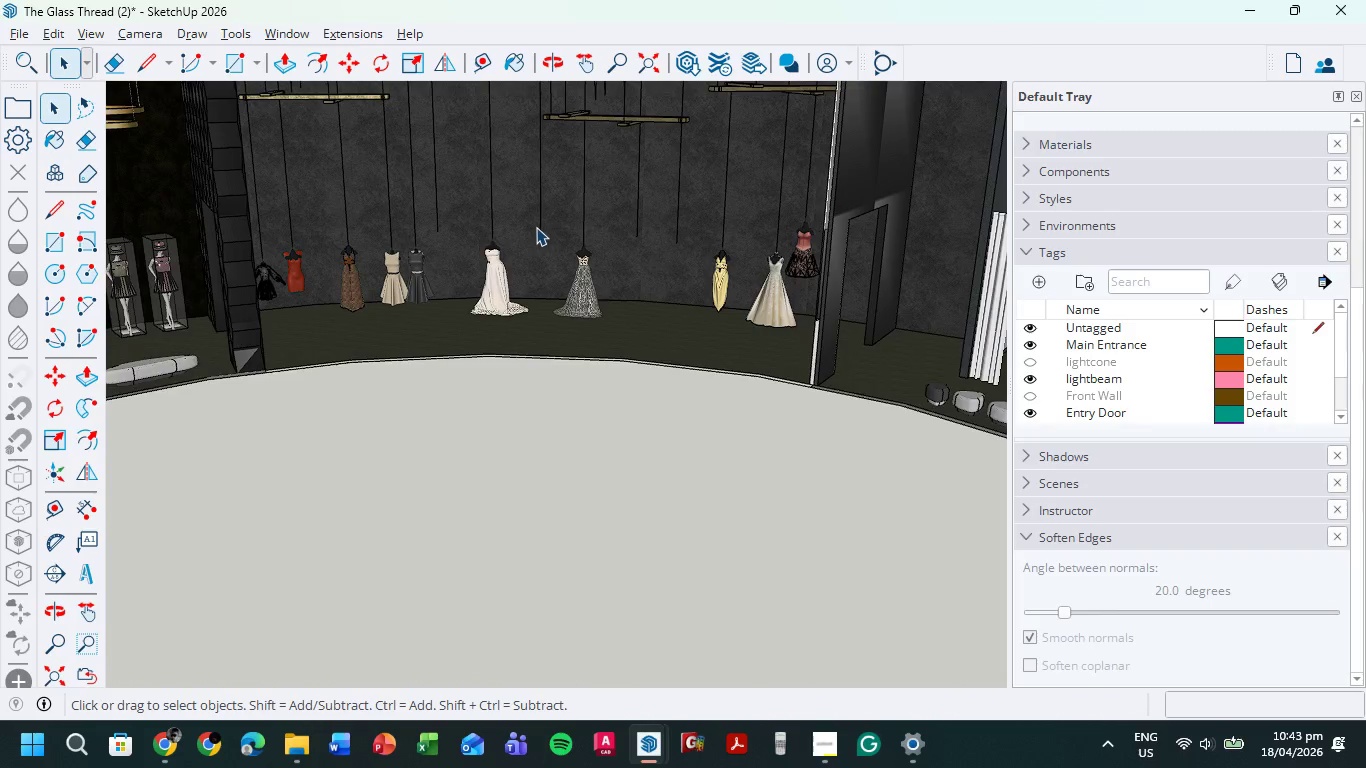 
scroll: coordinate [536, 227], scroll_direction: up, amount: 3.0
 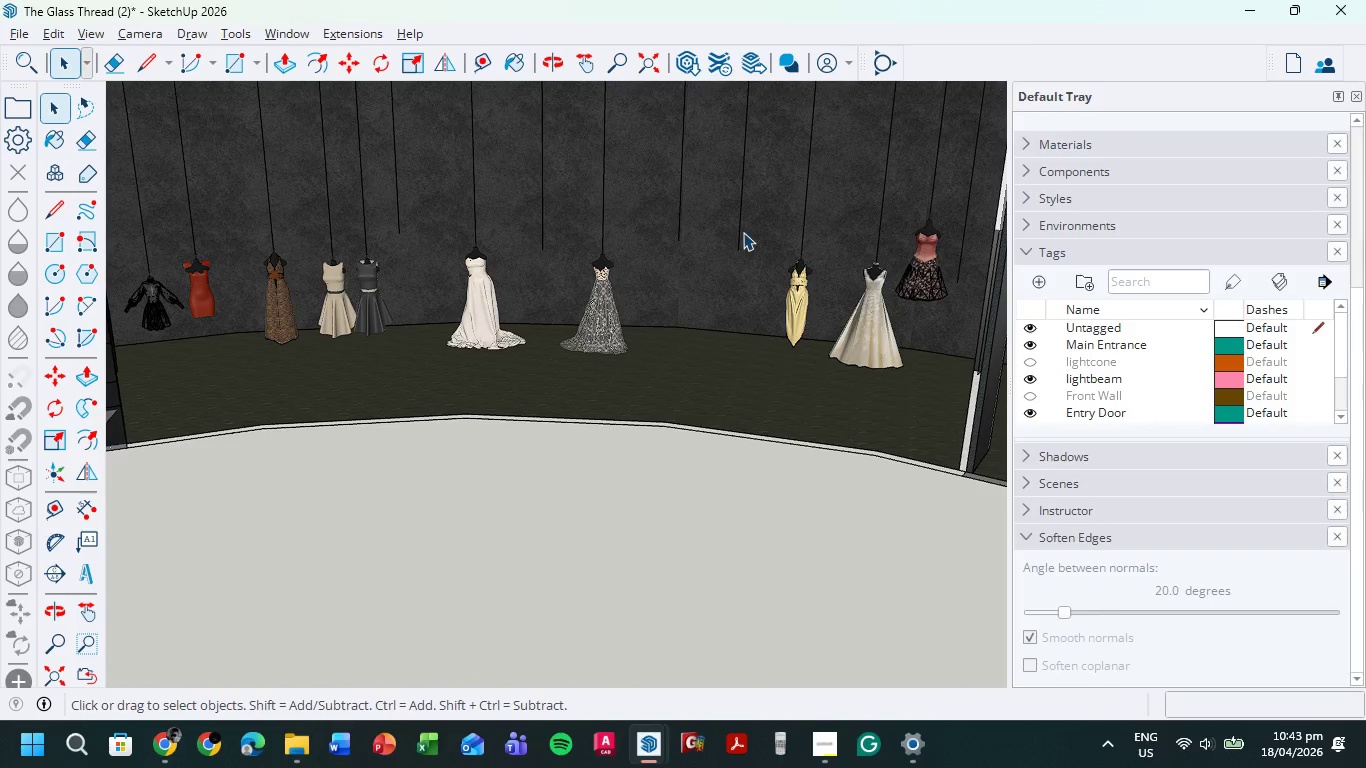 
scroll: coordinate [762, 286], scroll_direction: down, amount: 1.0
 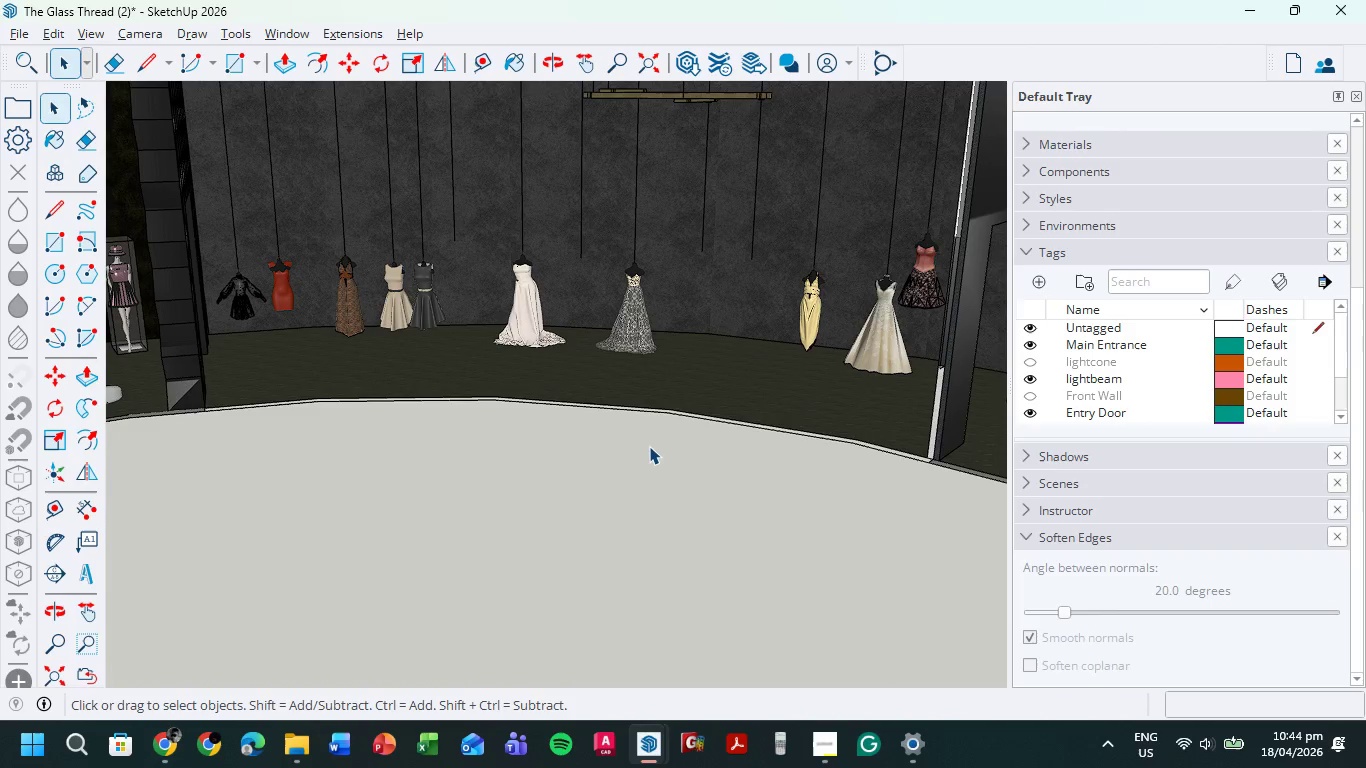 
wait(8.32)
 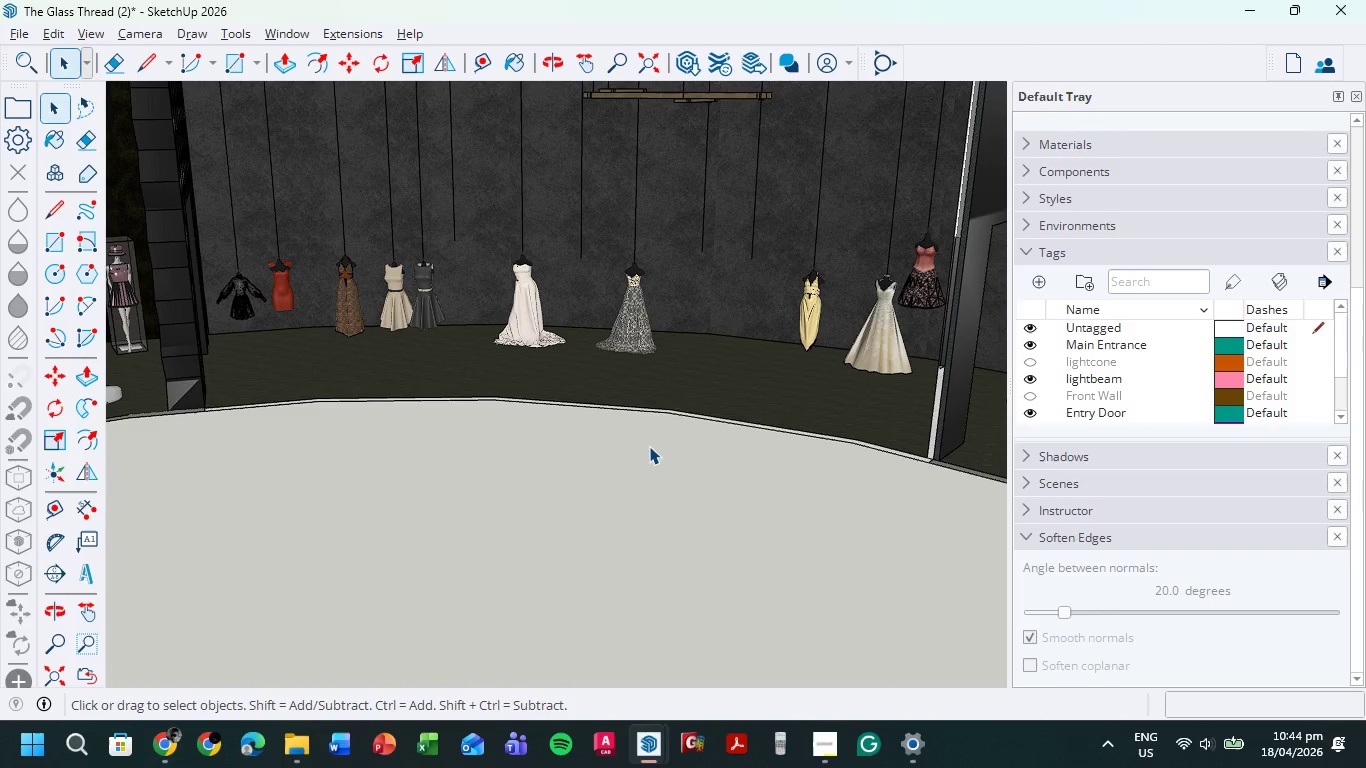 
left_click([166, 762])
 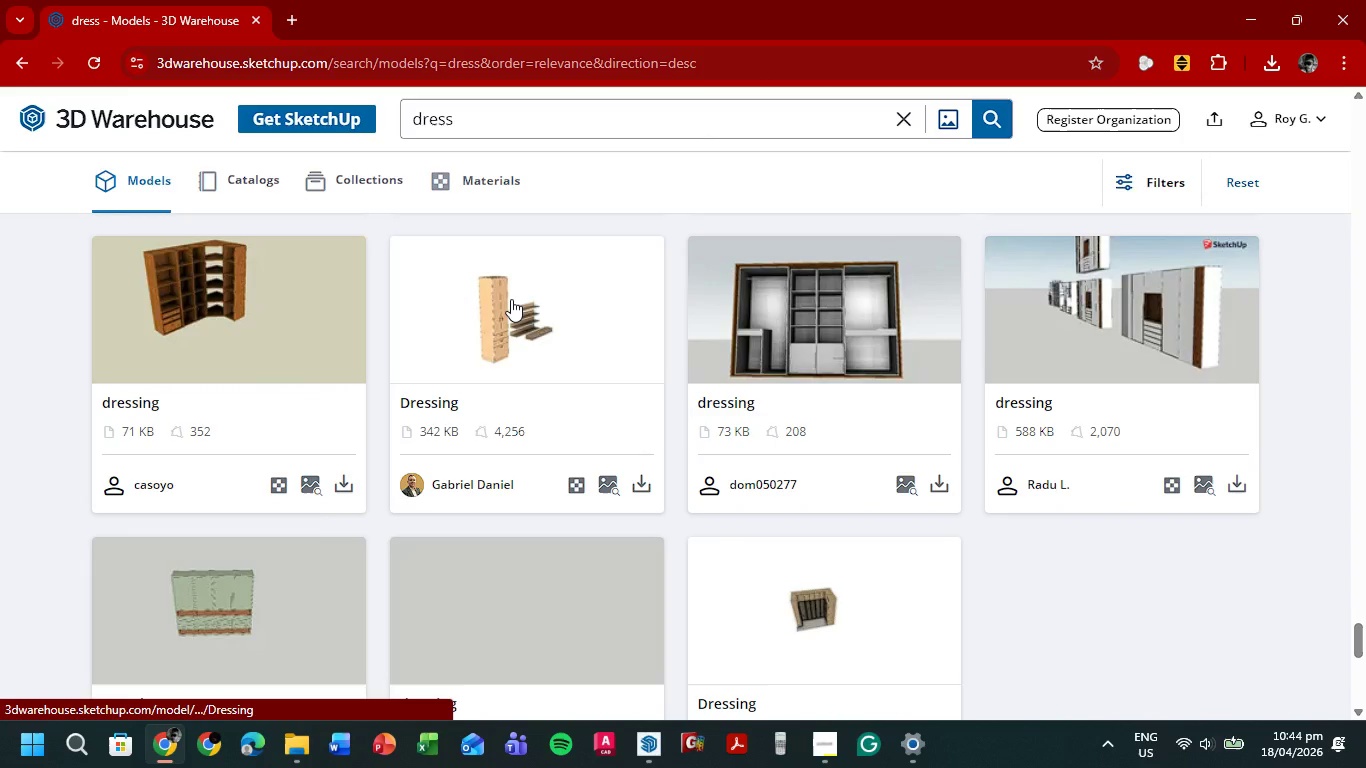 
scroll: coordinate [934, 464], scroll_direction: up, amount: 21.0
 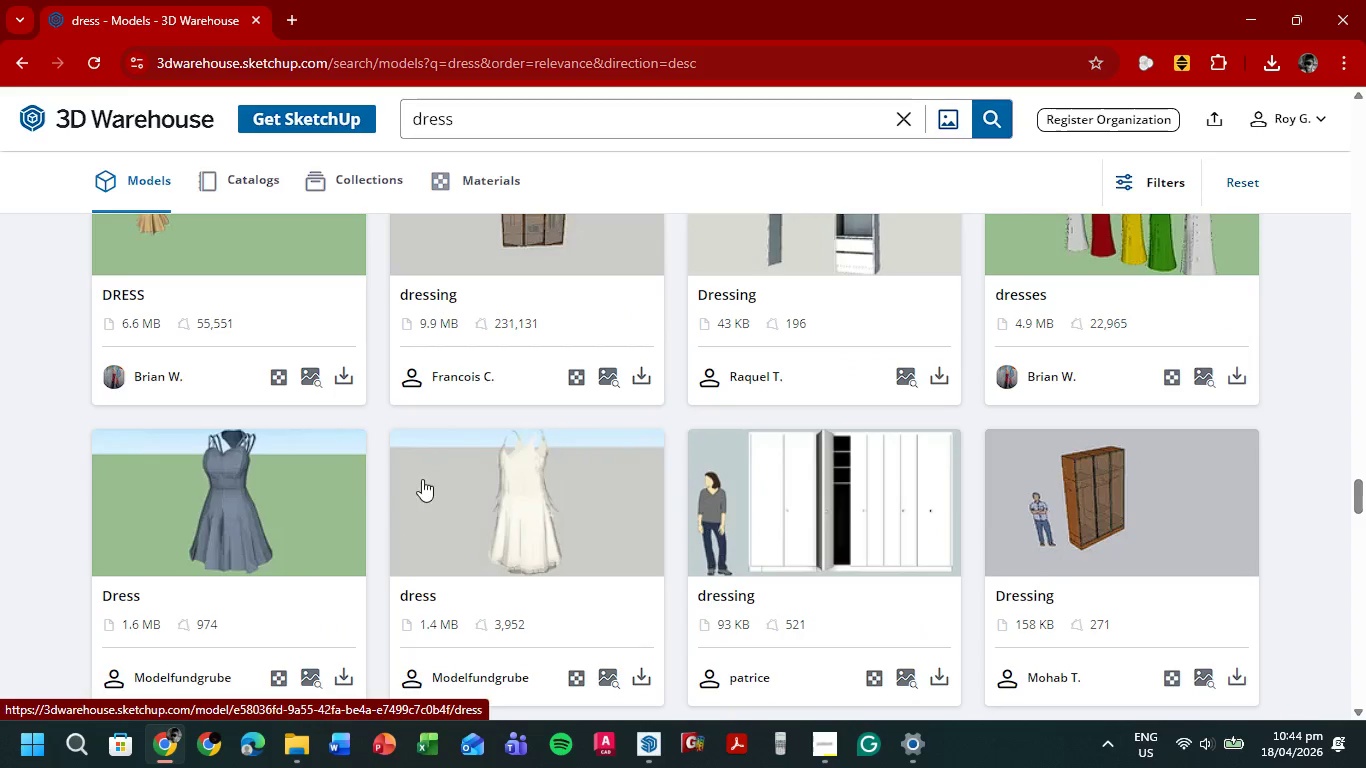 
scroll: coordinate [300, 518], scroll_direction: down, amount: 2.0
 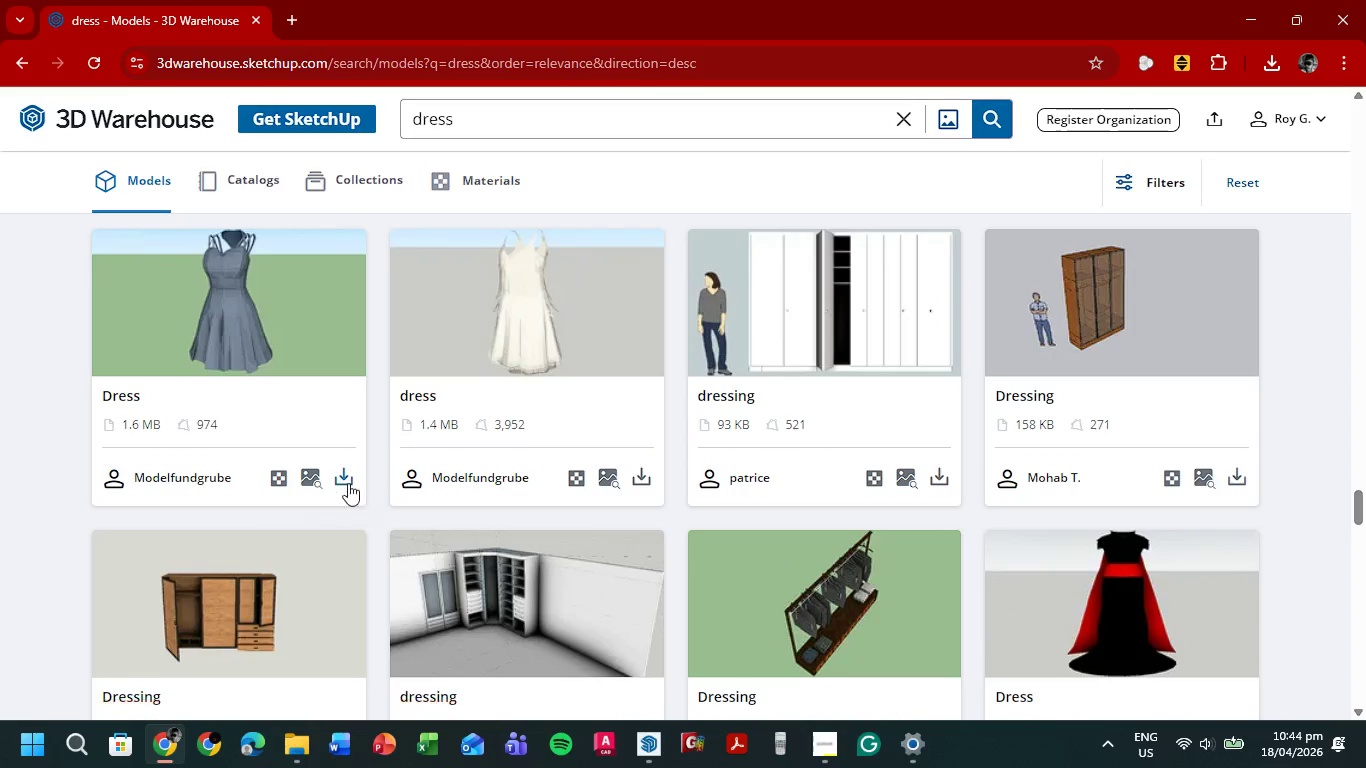 
left_click([345, 482])
 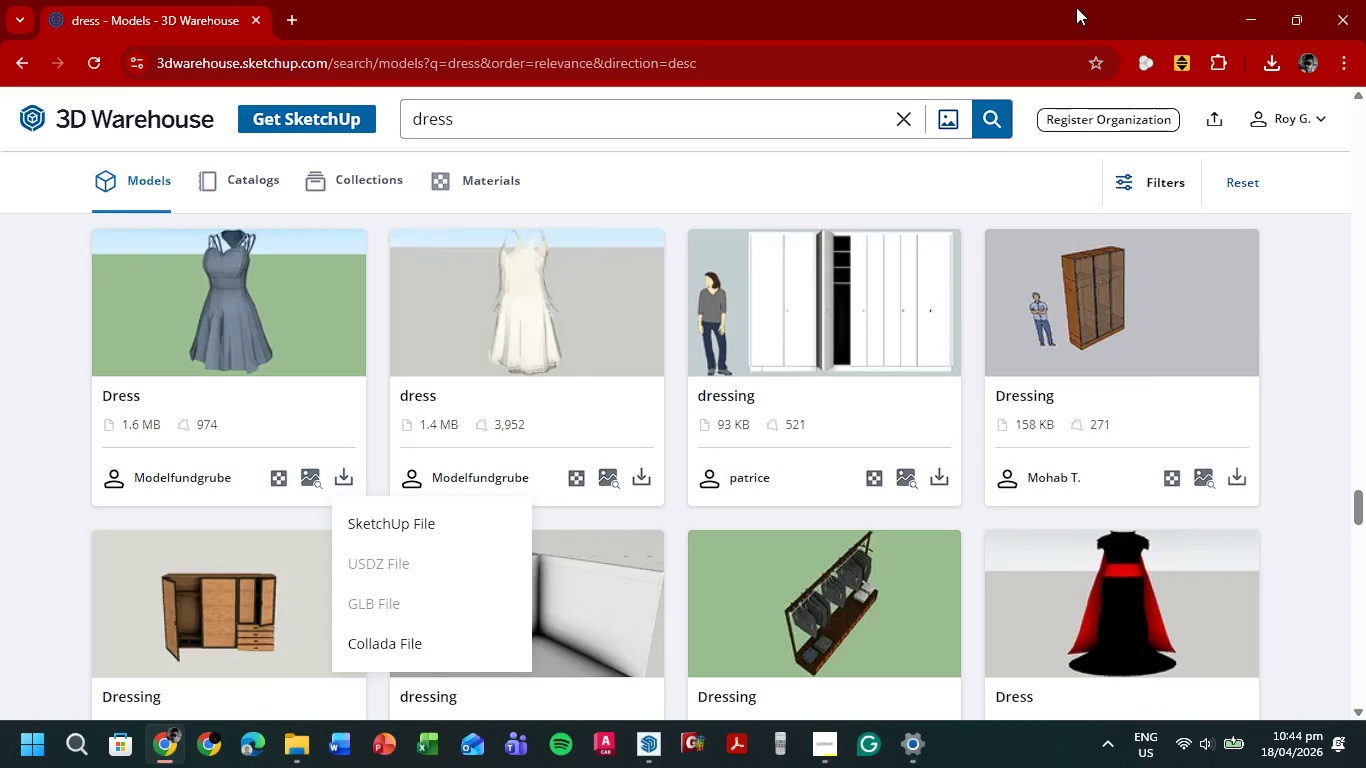 
wait(9.77)
 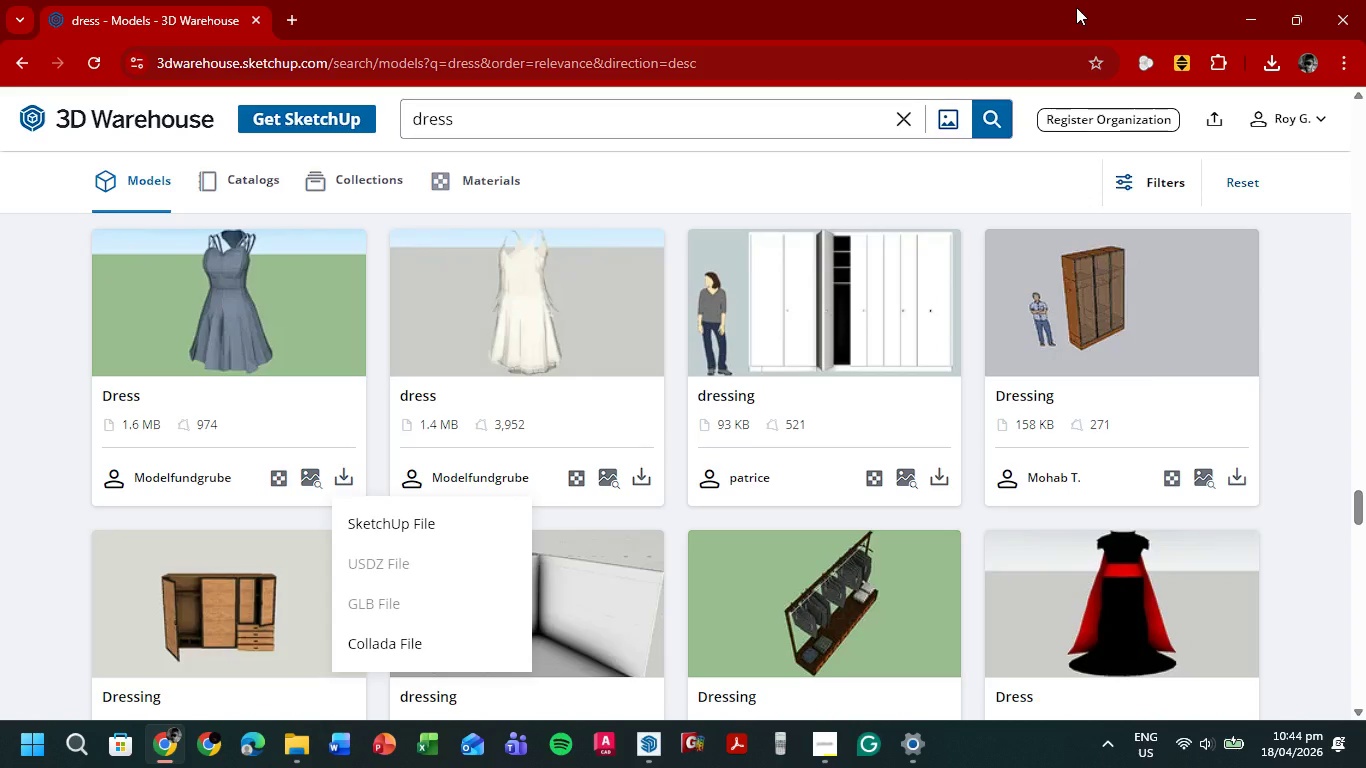 
left_click([399, 518])
 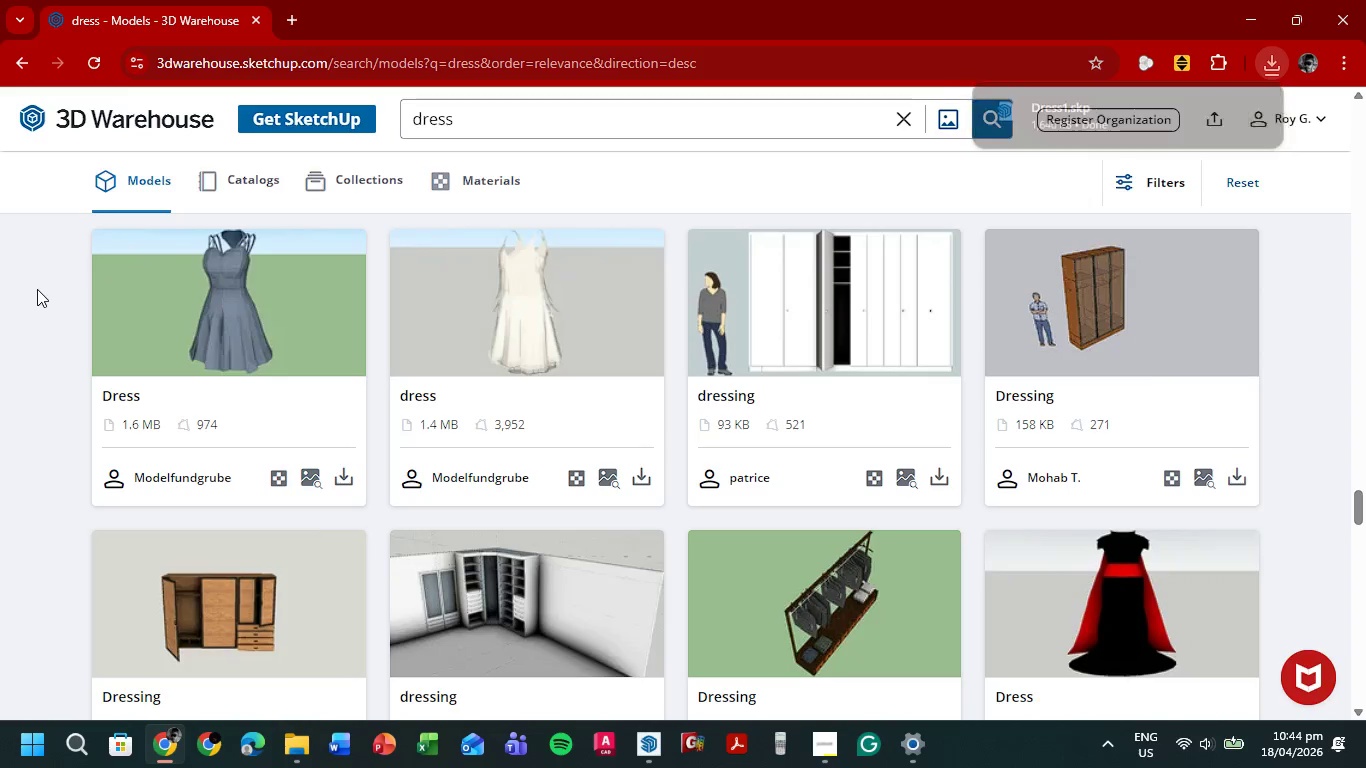 
wait(15.34)
 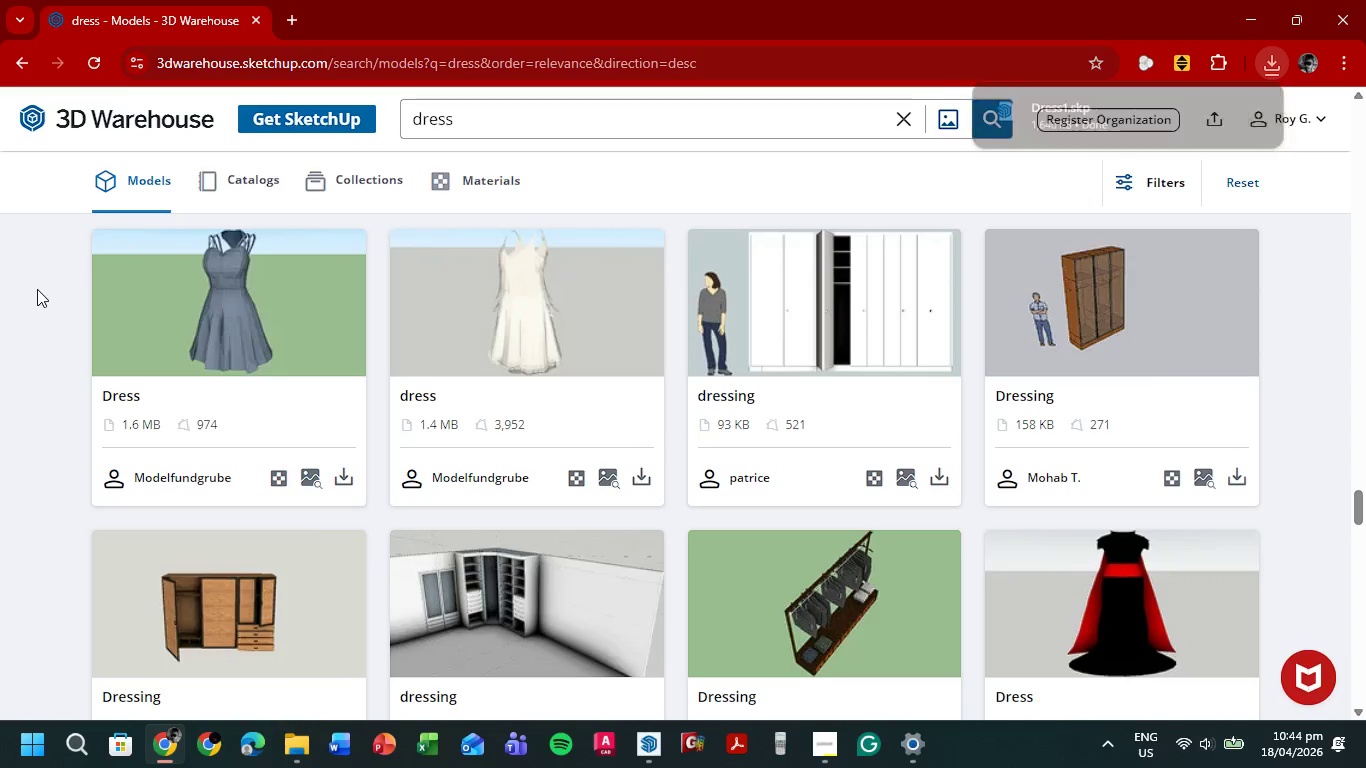 
left_click([1281, 58])
 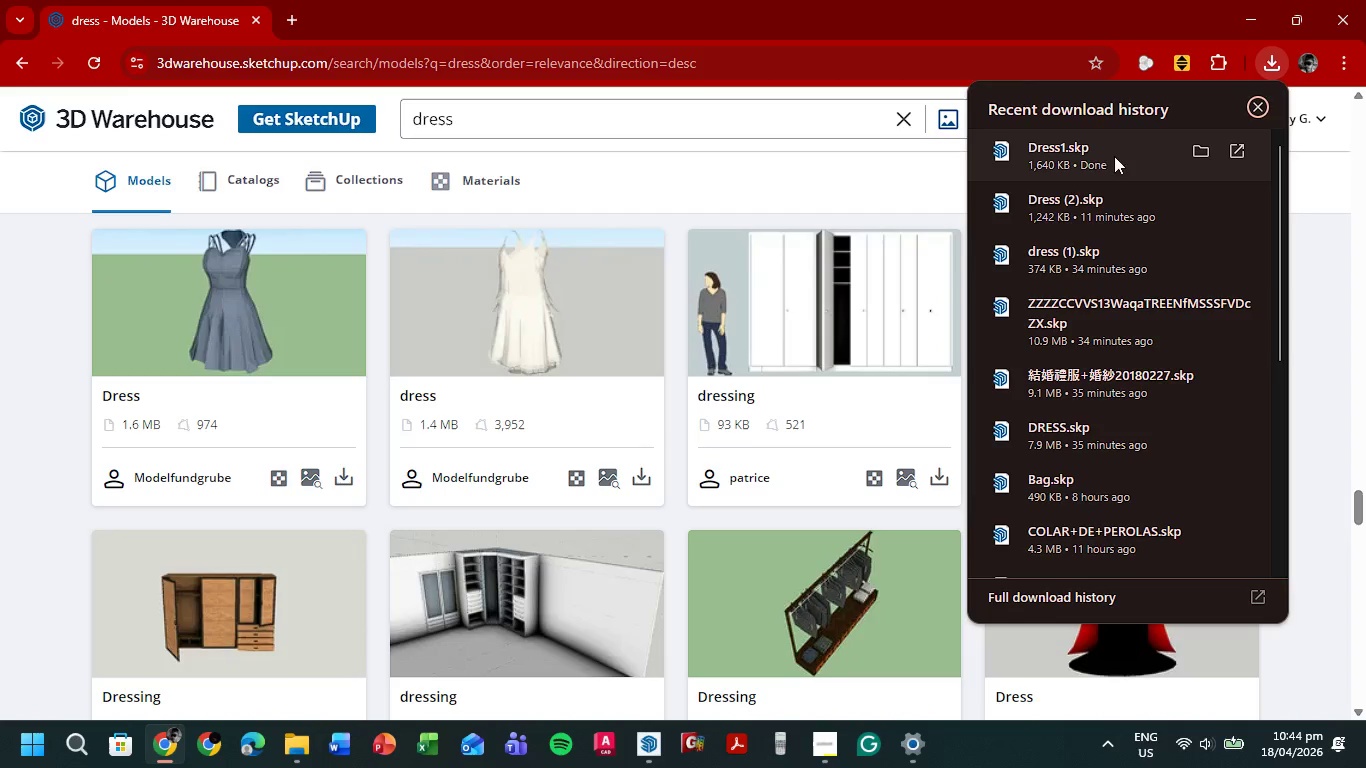 
left_click([1087, 162])
 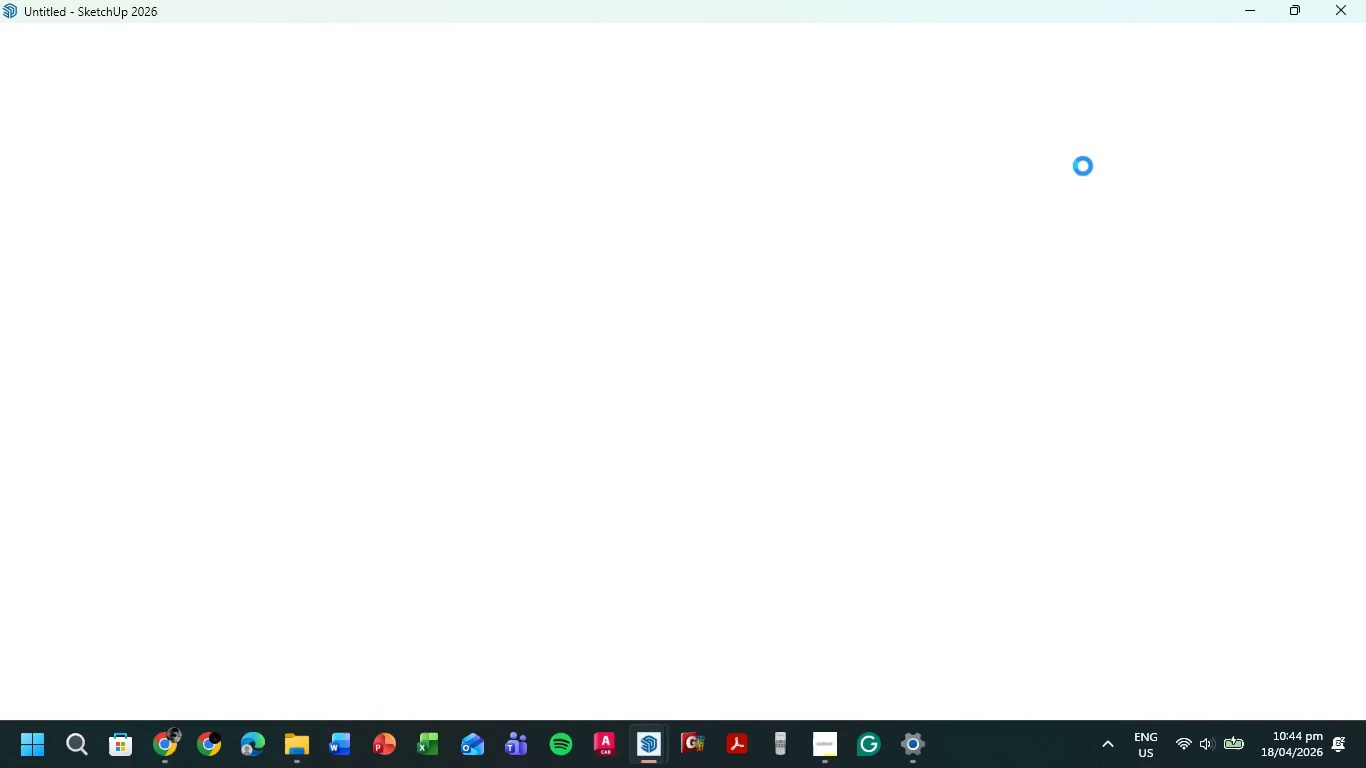 
wait(14.17)
 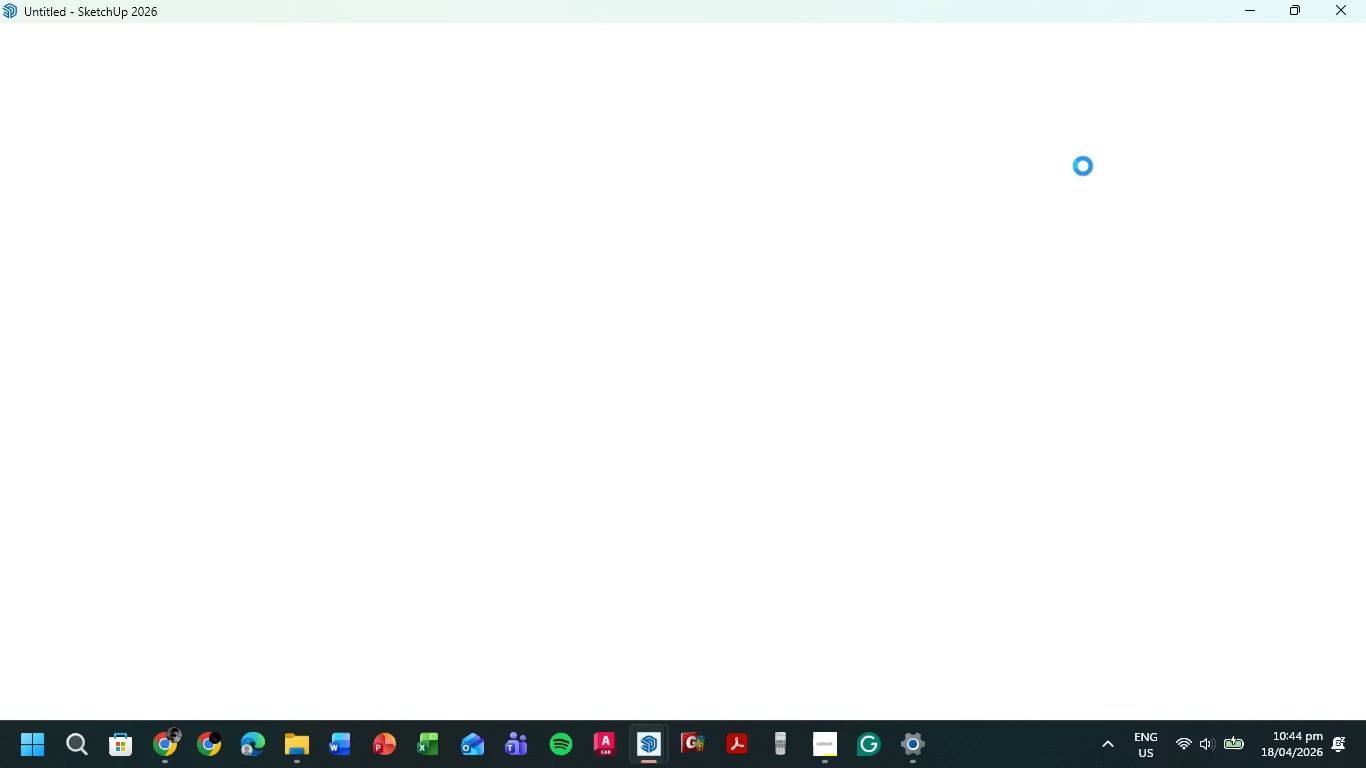 
left_click([658, 381])
 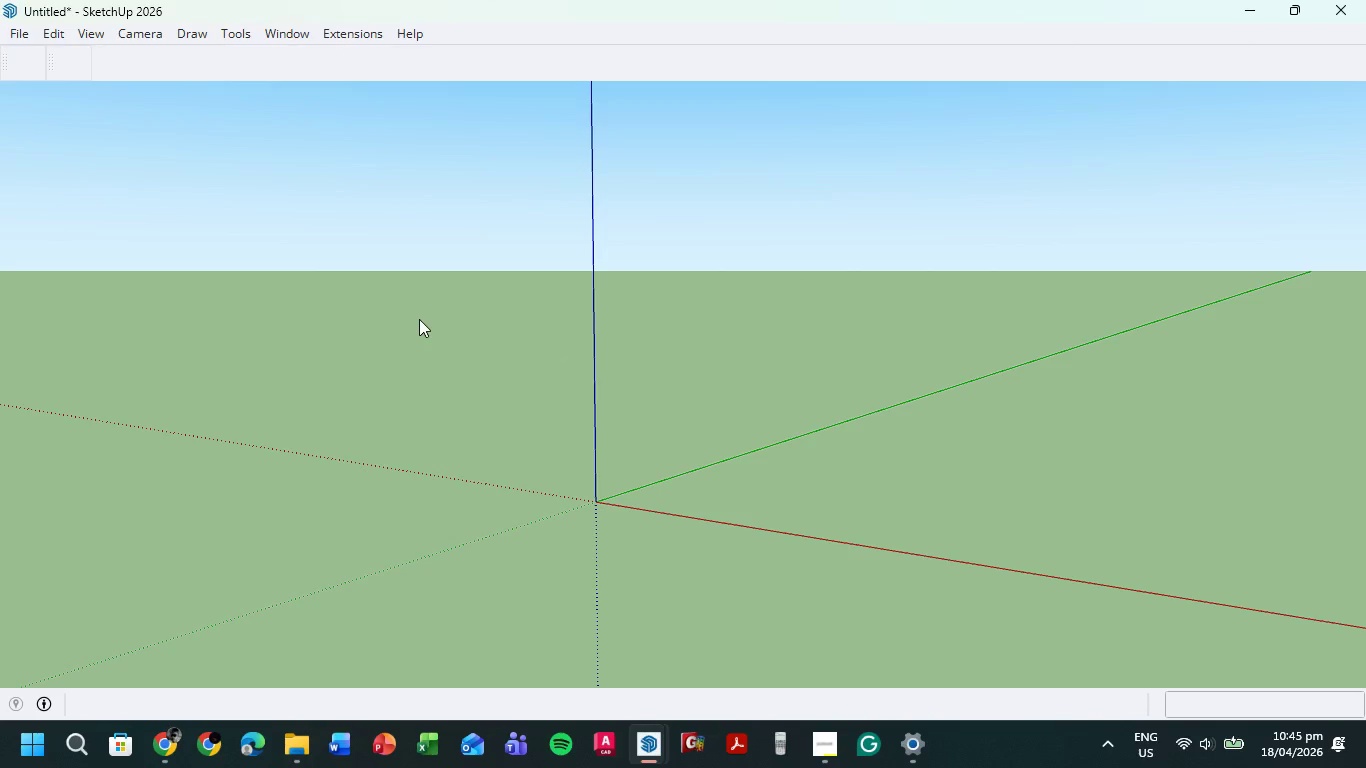 
scroll: coordinate [426, 319], scroll_direction: down, amount: 3.0
 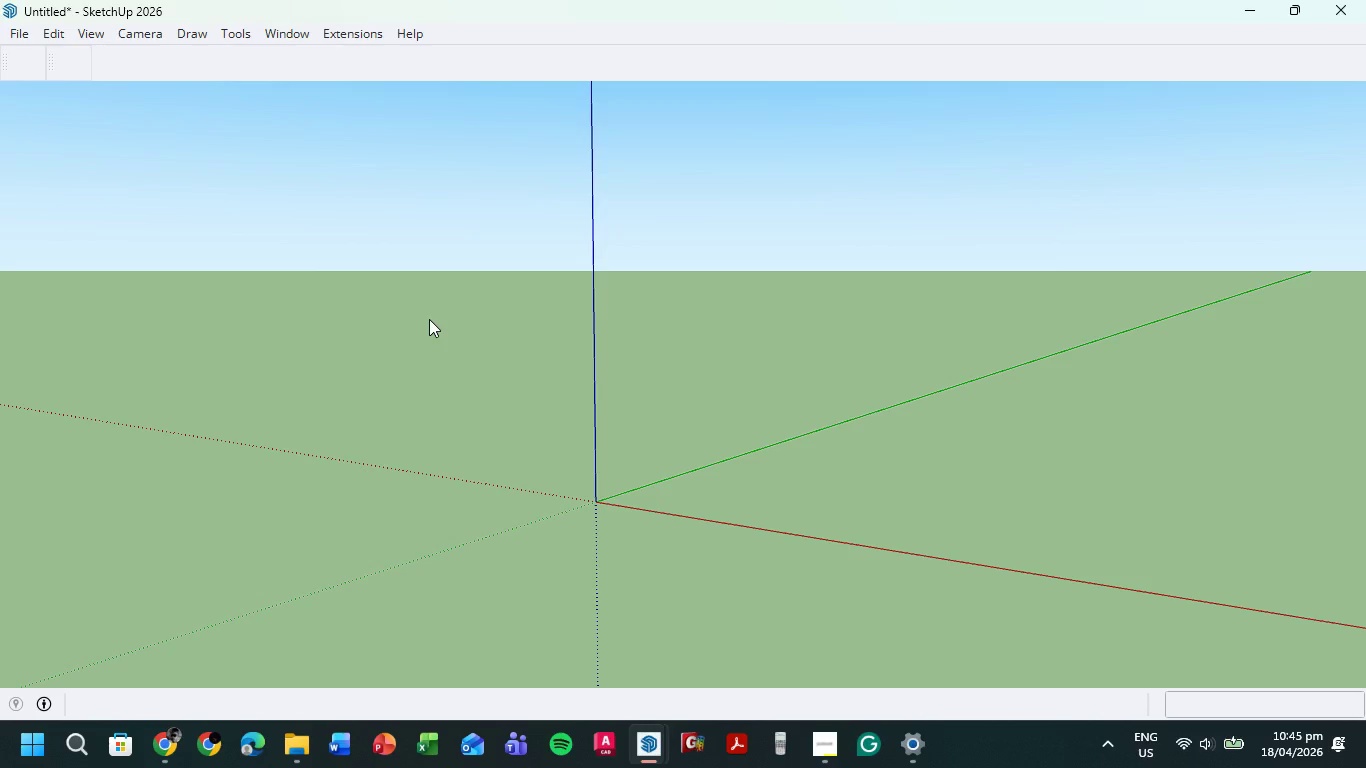 
wait(11.28)
 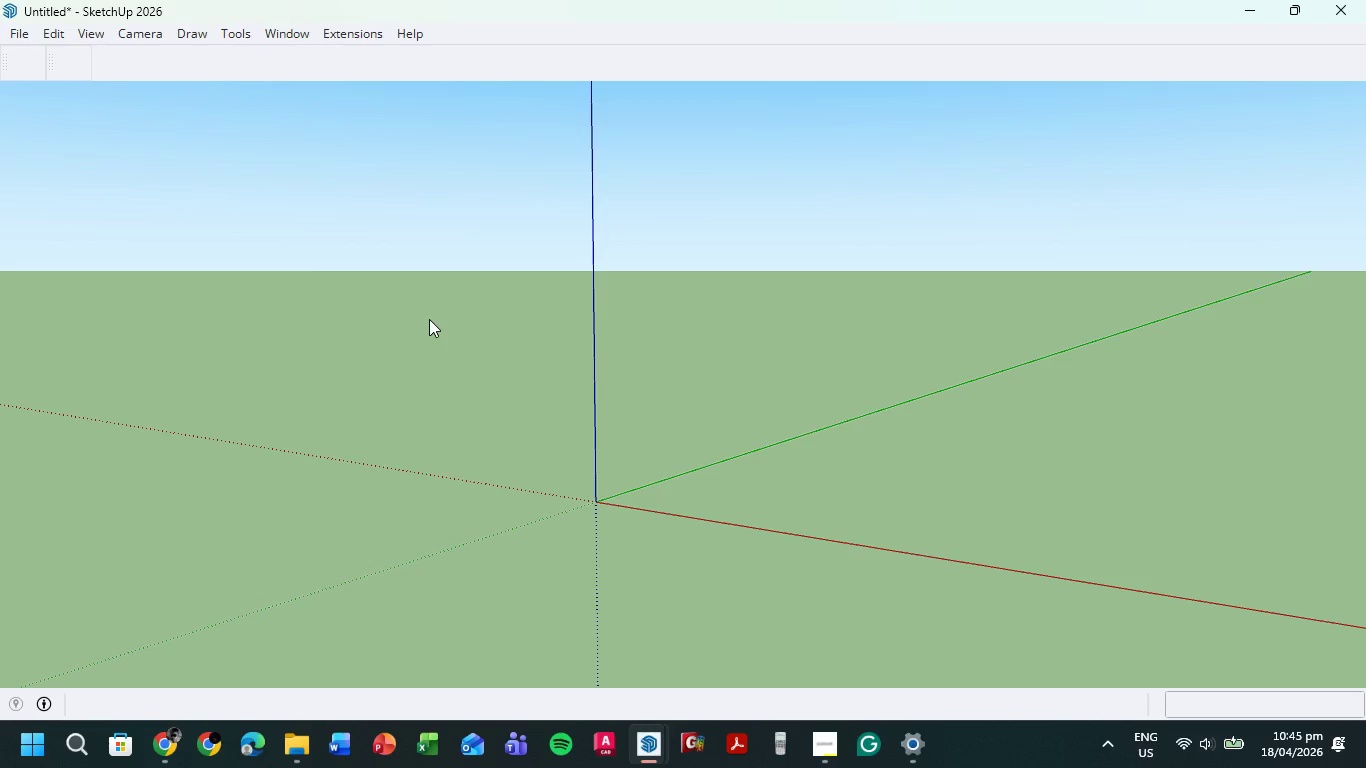 
scroll: coordinate [559, 265], scroll_direction: down, amount: 3.0
 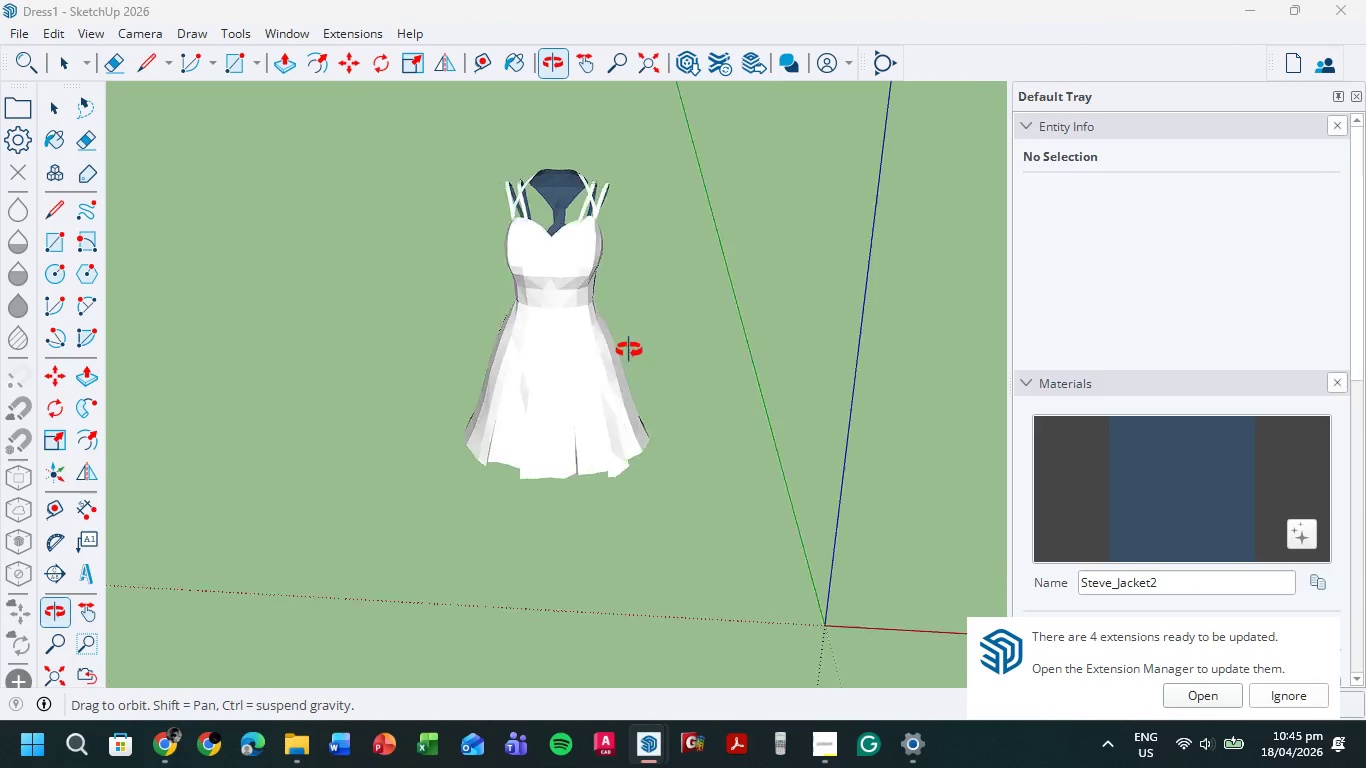 
left_click([566, 261])
 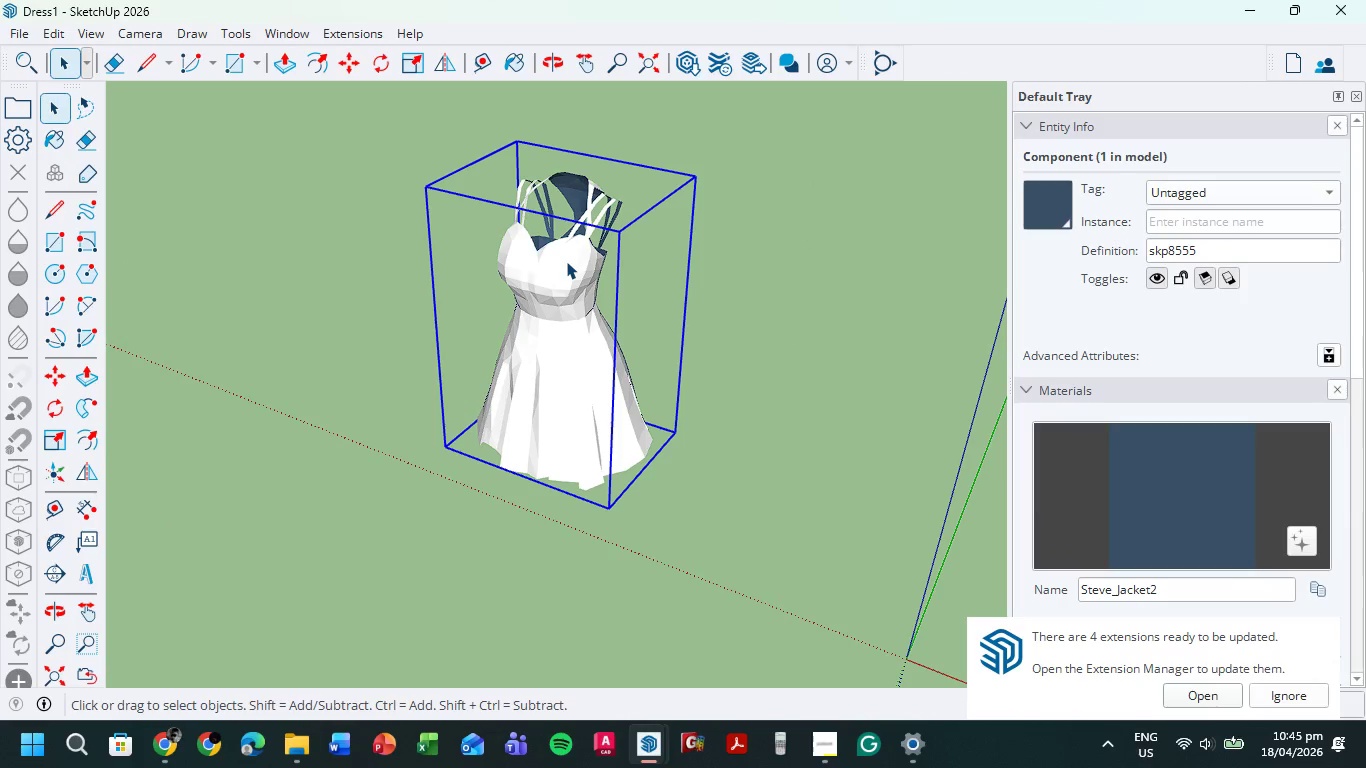 
key(Control+ControlLeft)
 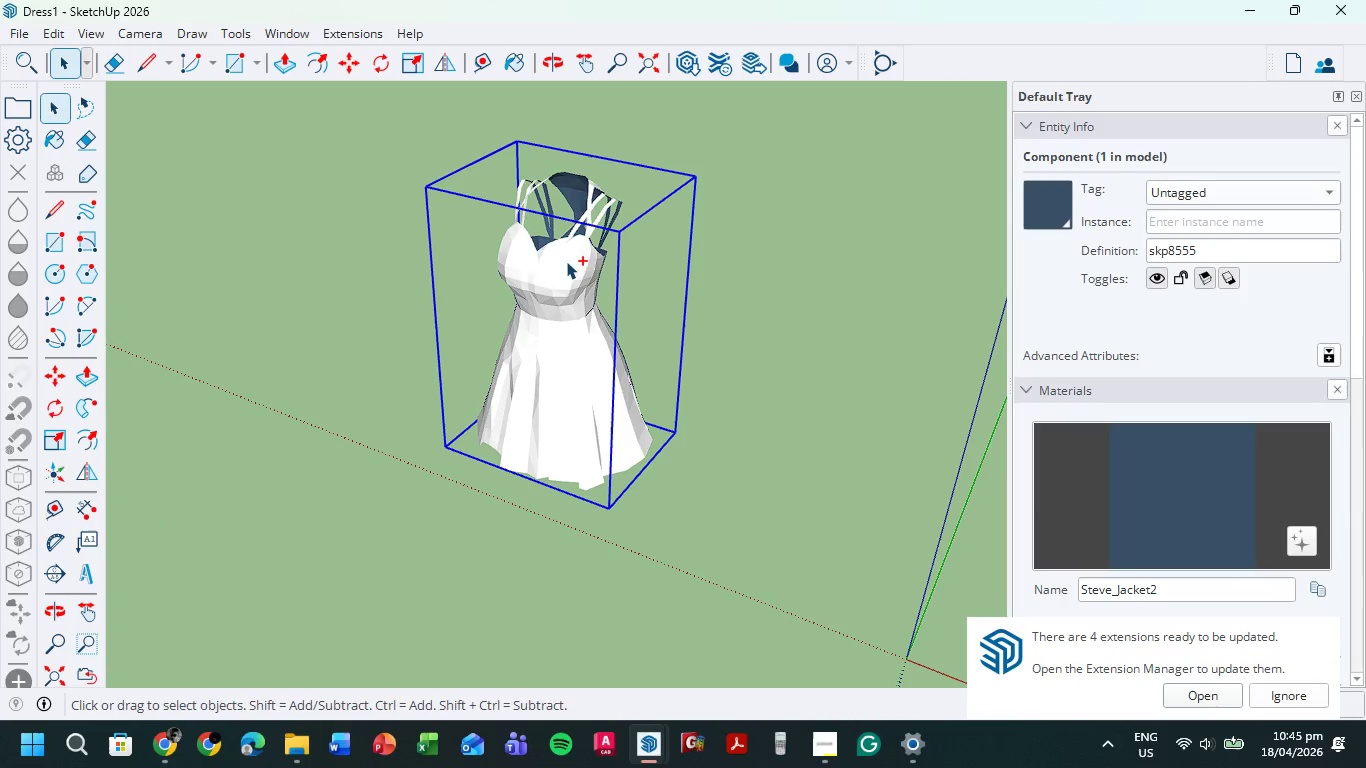 
key(Control+C)
 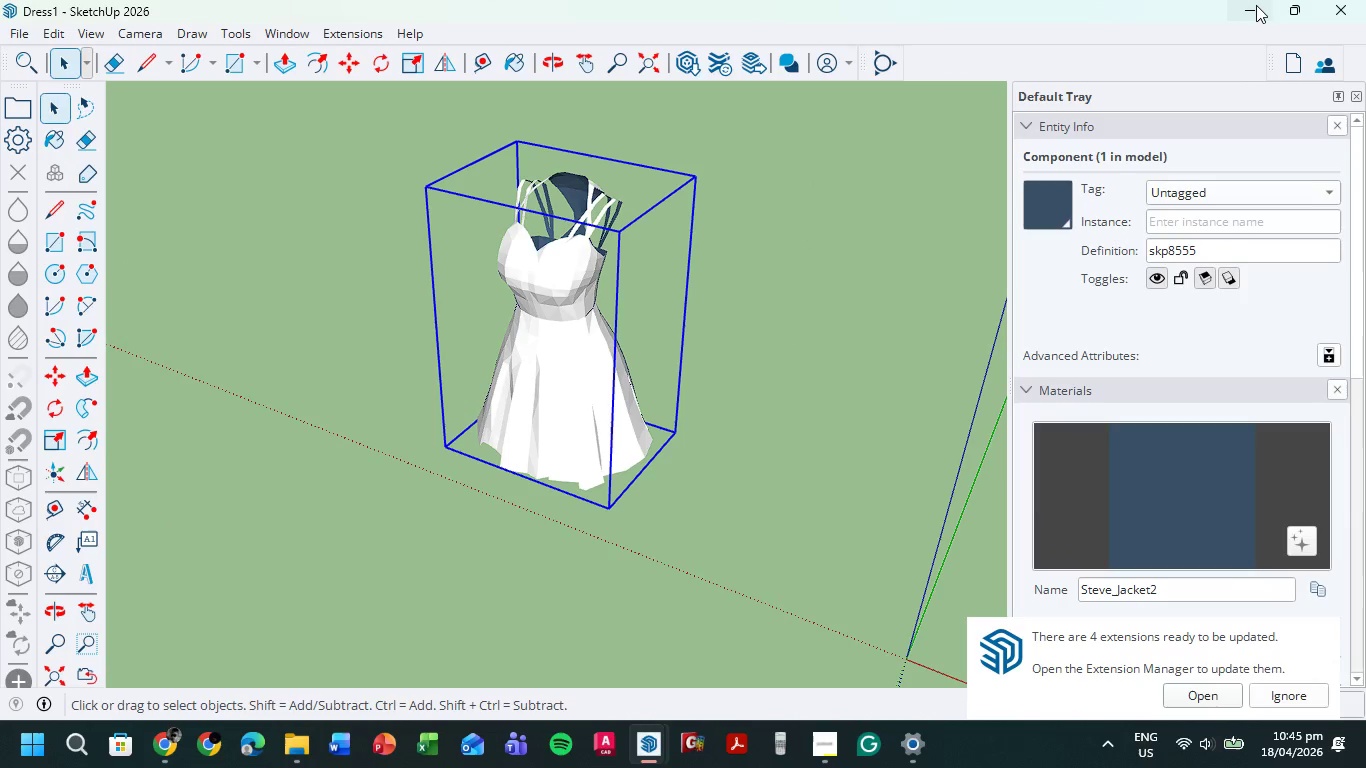 
left_click([1253, 5])
 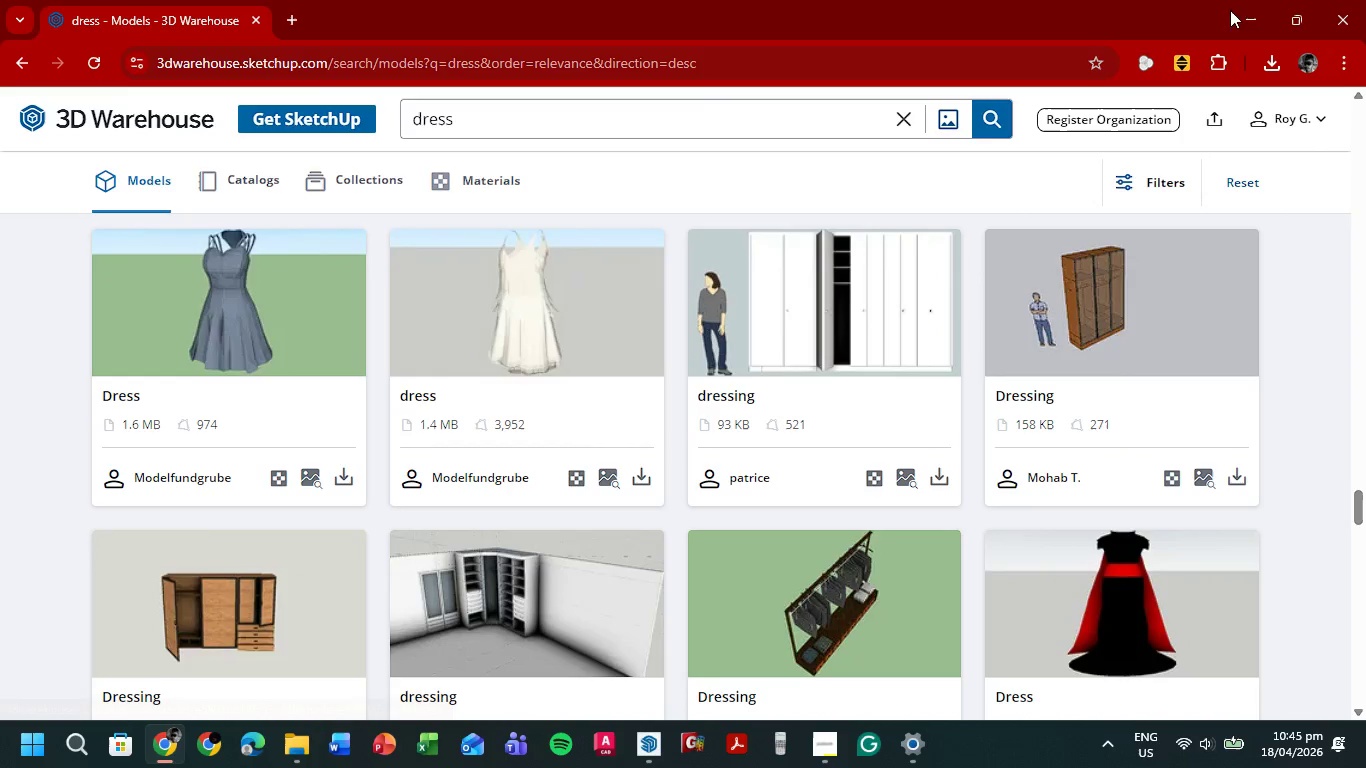 
left_click([1259, 16])
 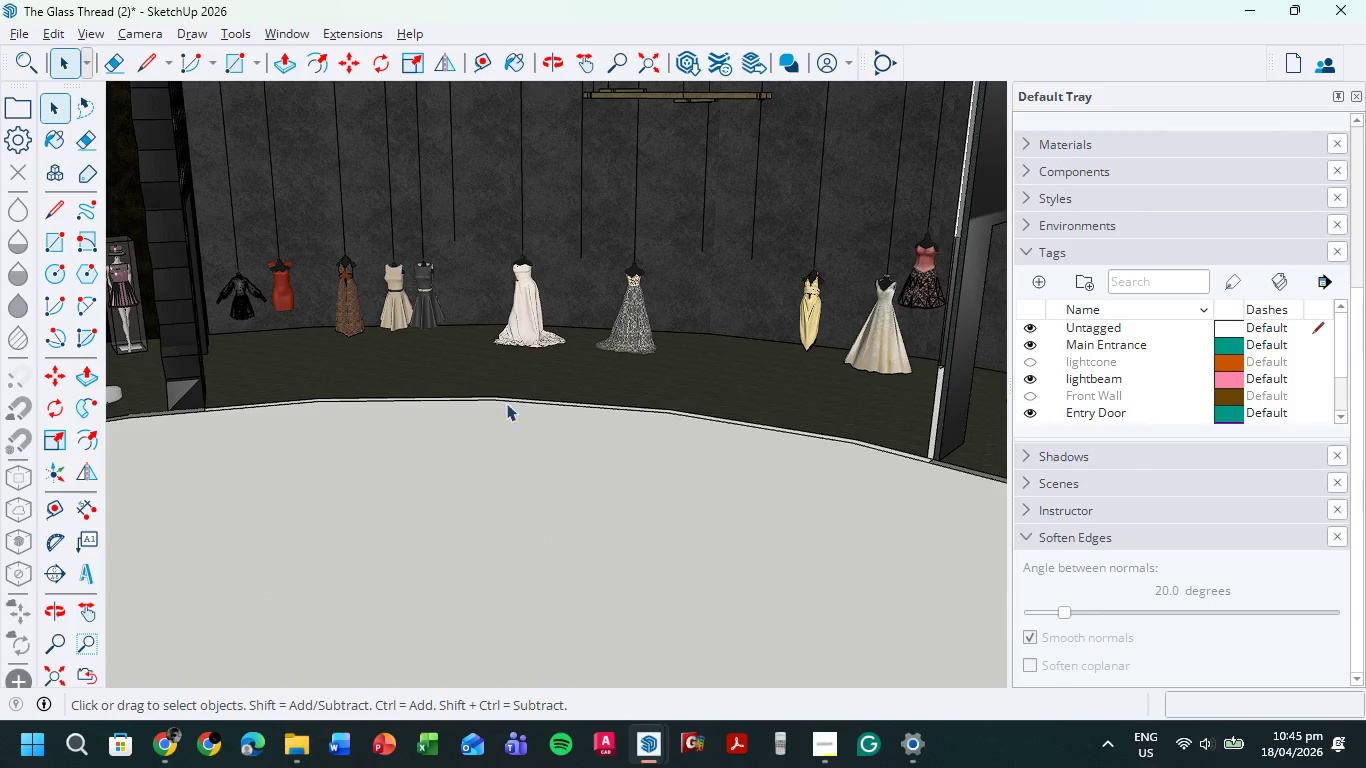 
key(Control+ControlLeft)
 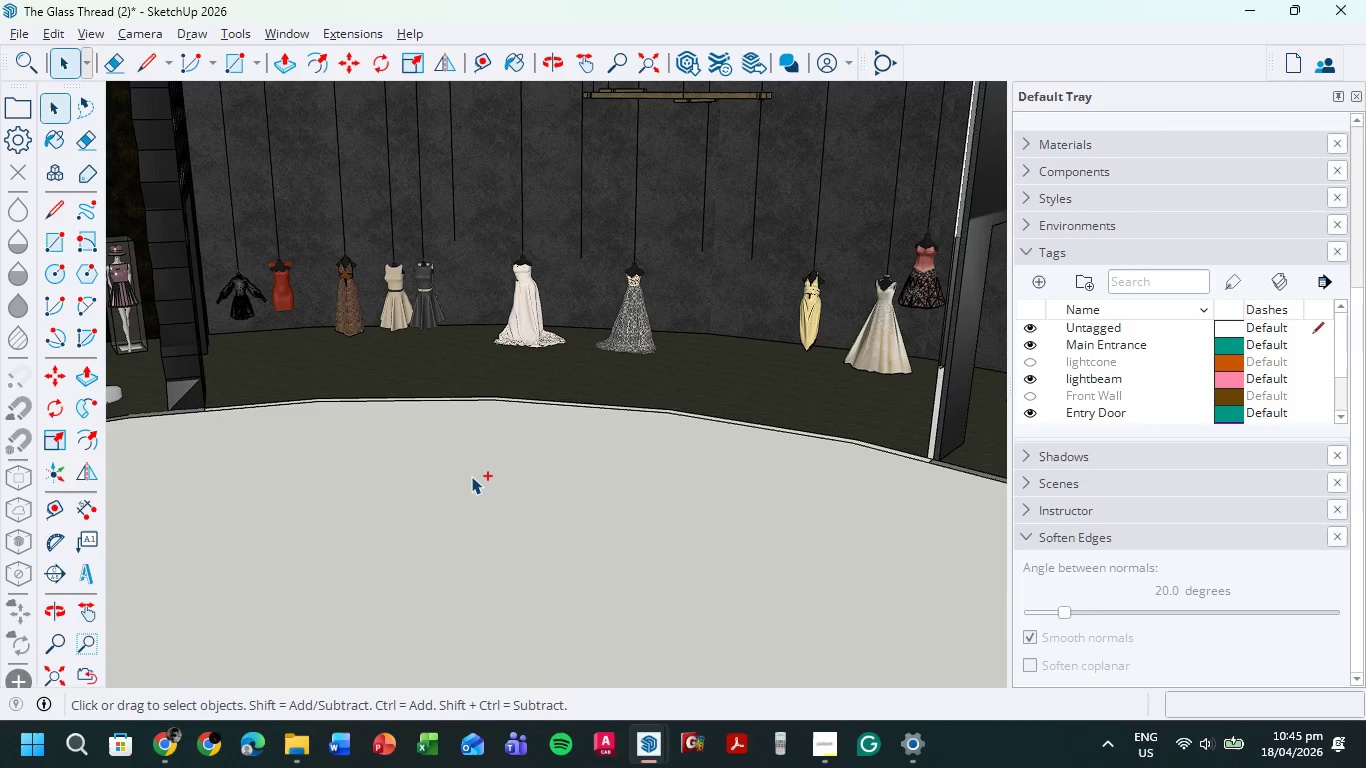 
key(Control+V)
 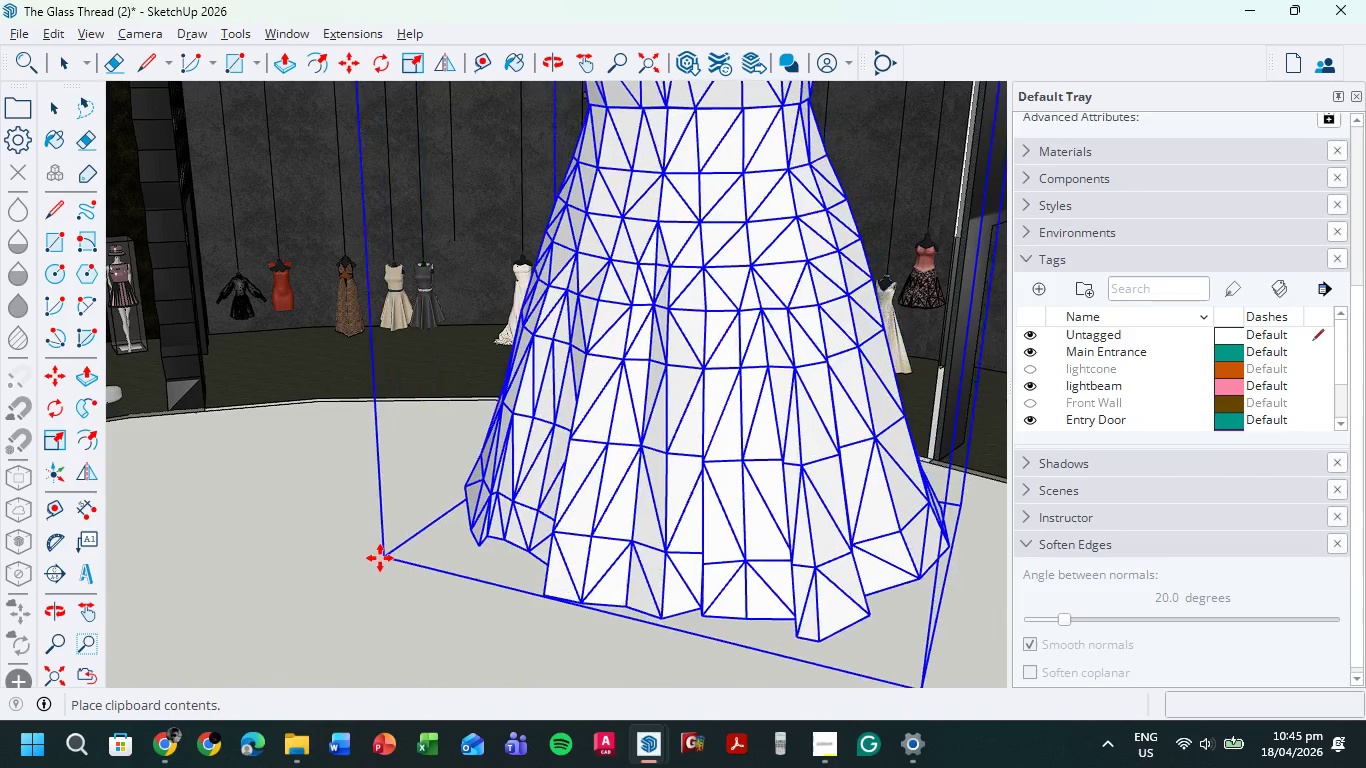 
left_click([372, 559])
 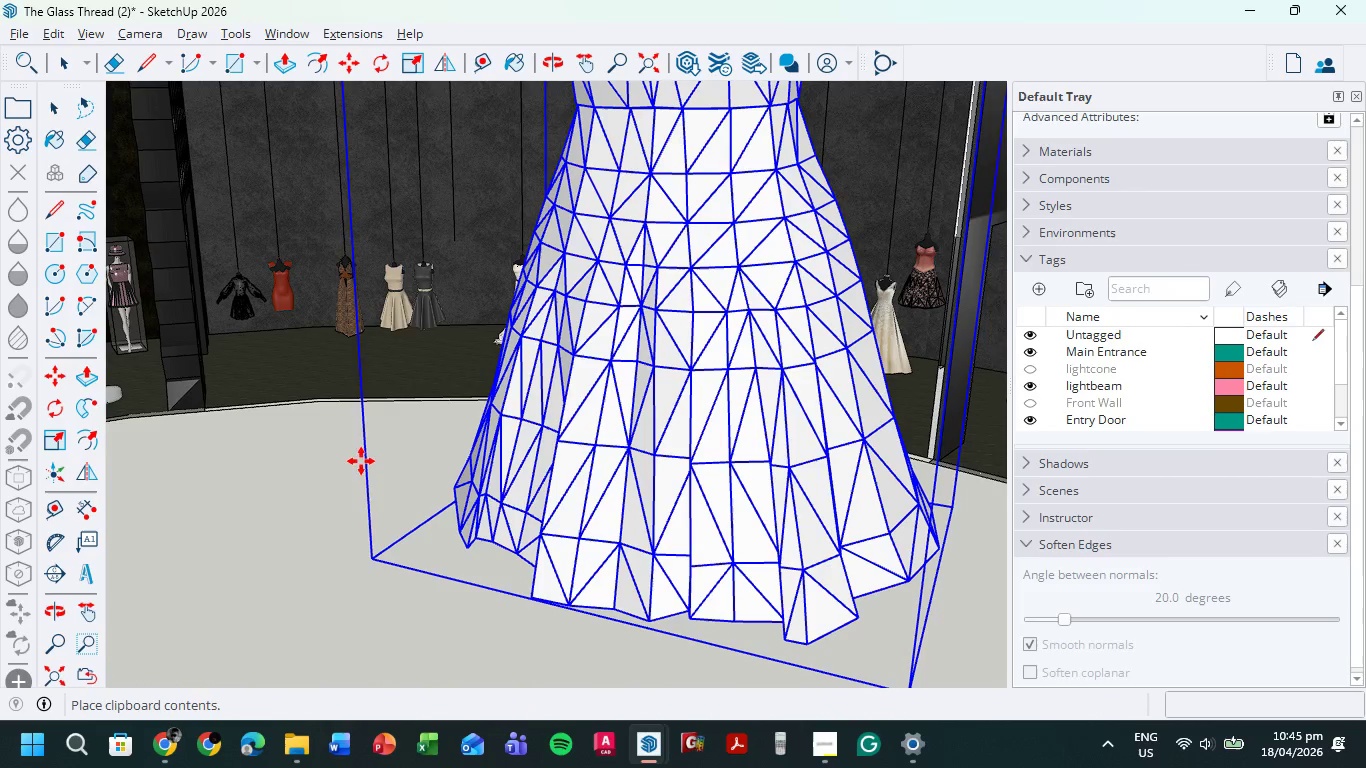 
scroll: coordinate [520, 430], scroll_direction: down, amount: 26.0
 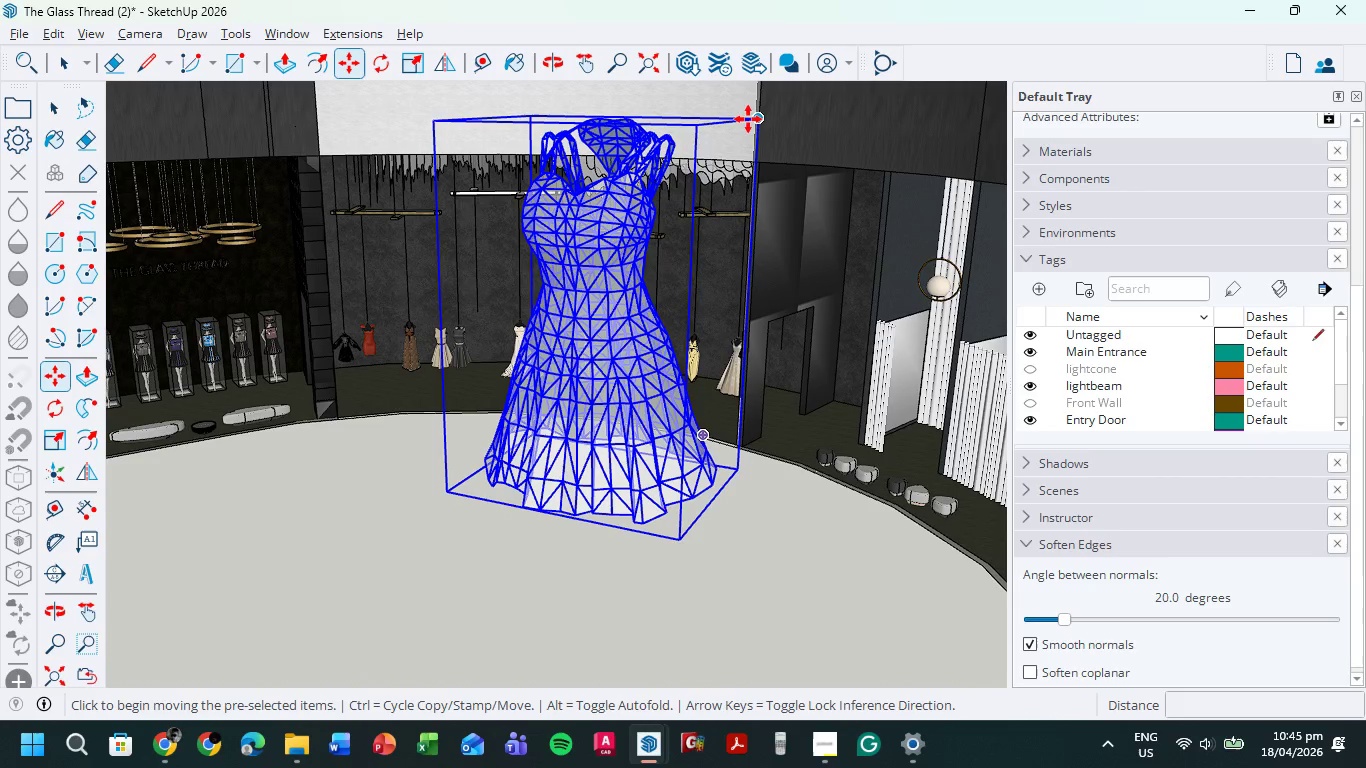 
key(S)
 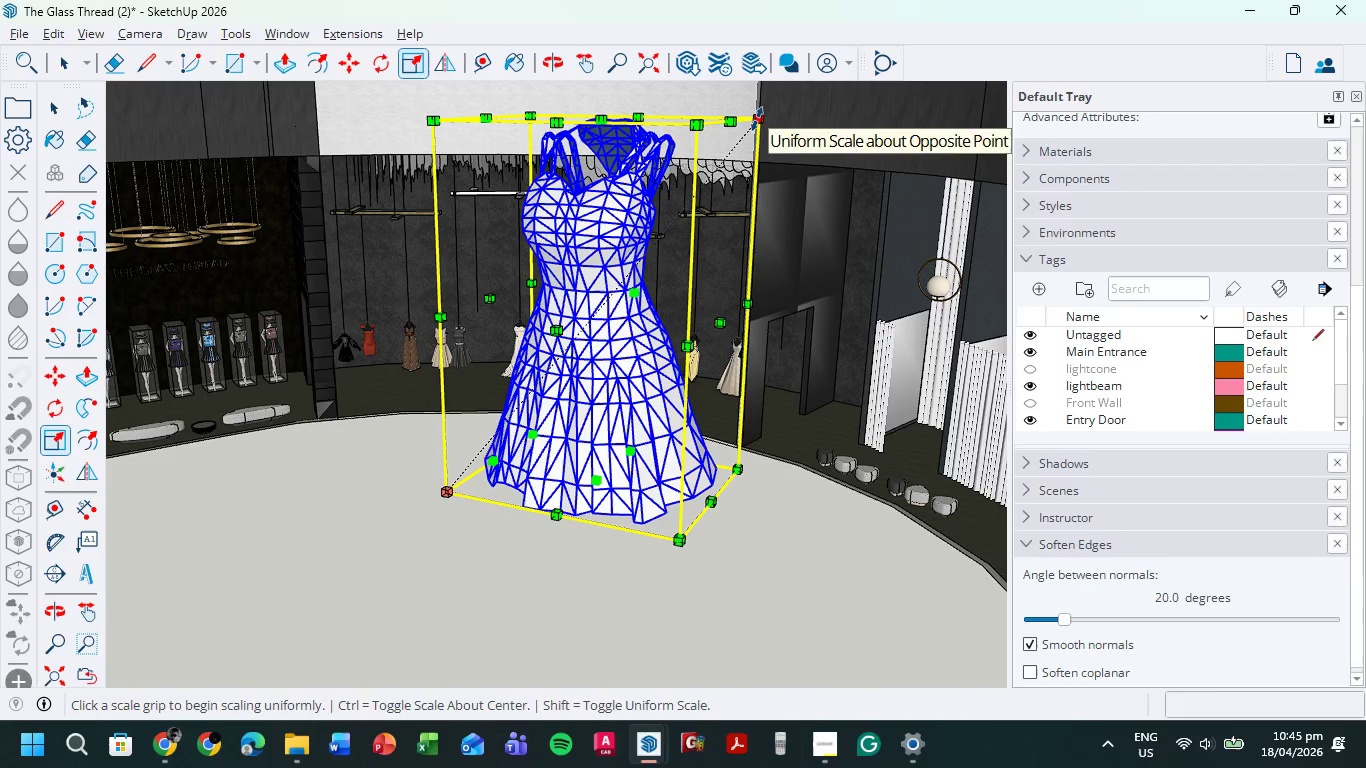 
left_click([757, 119])
 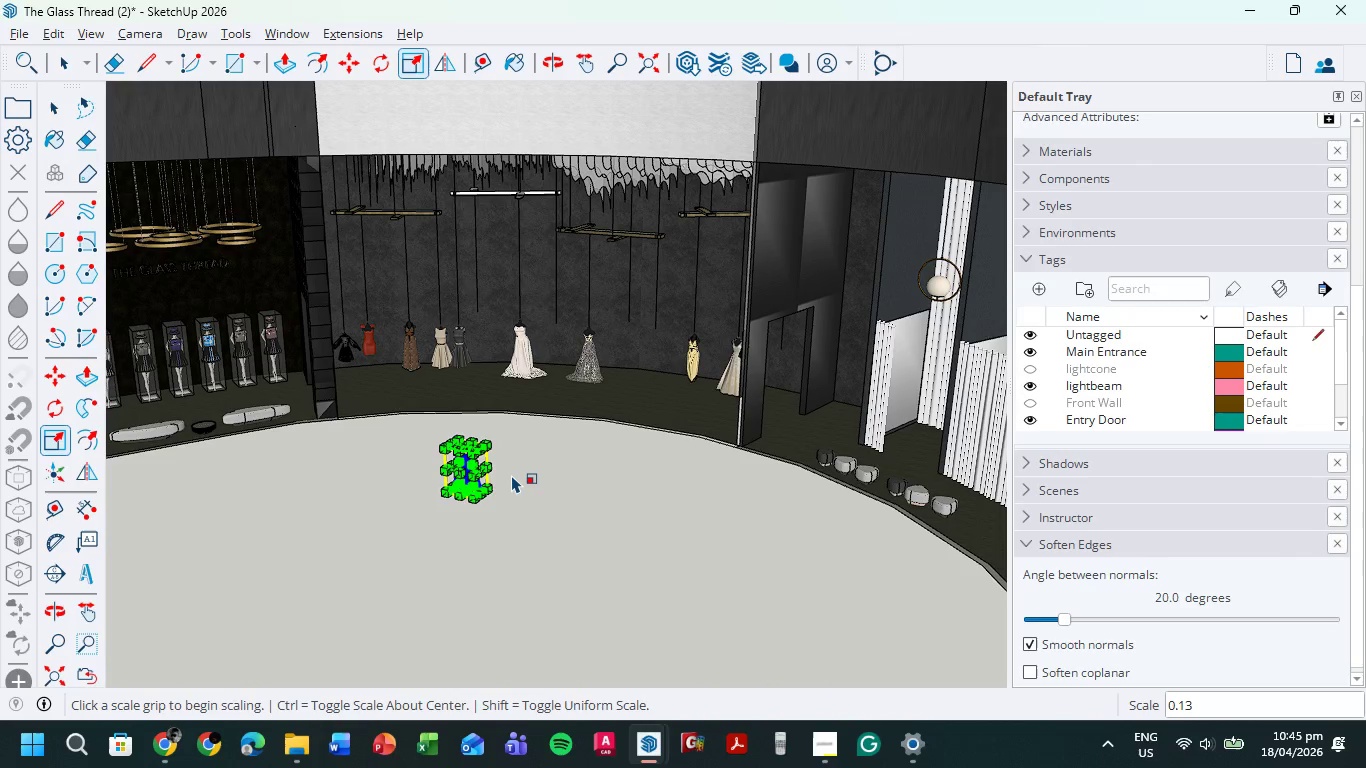 
wait(5.88)
 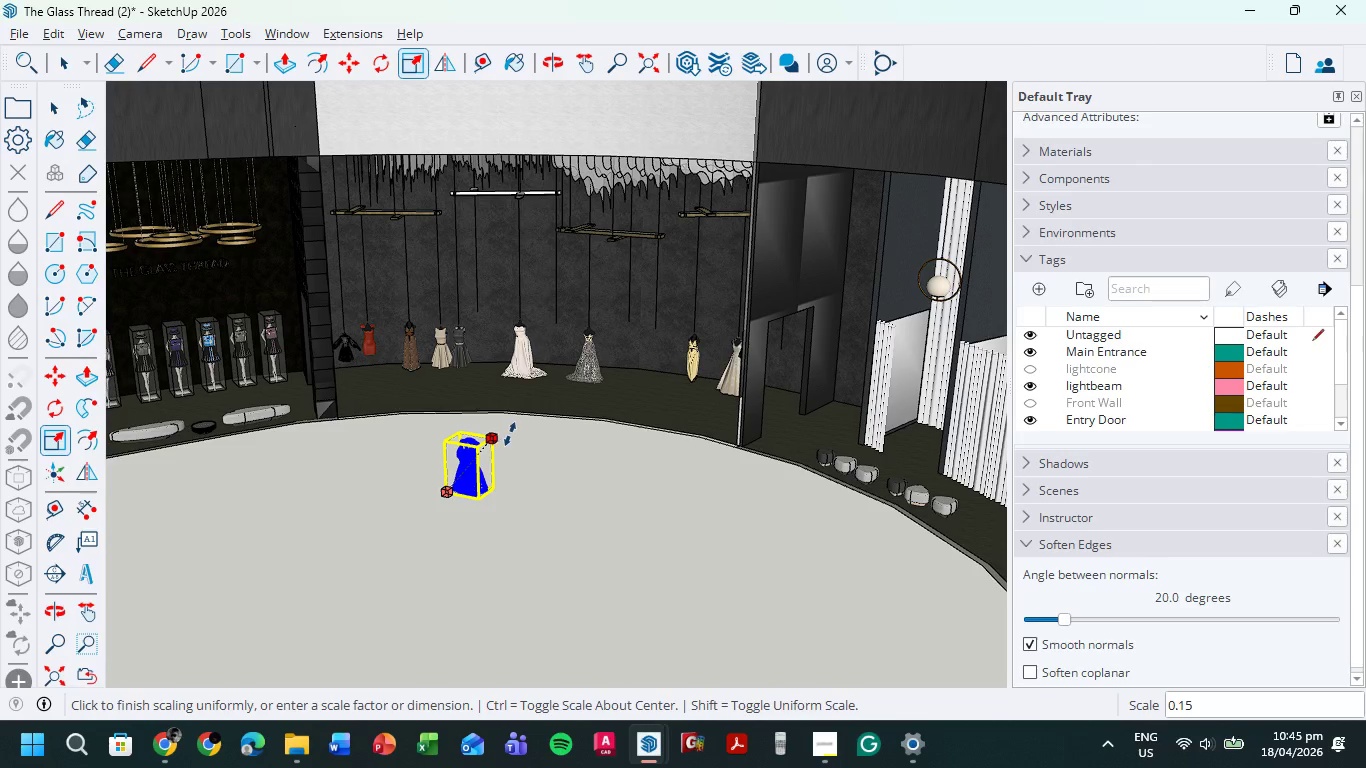 
scroll: coordinate [486, 471], scroll_direction: up, amount: 13.0
 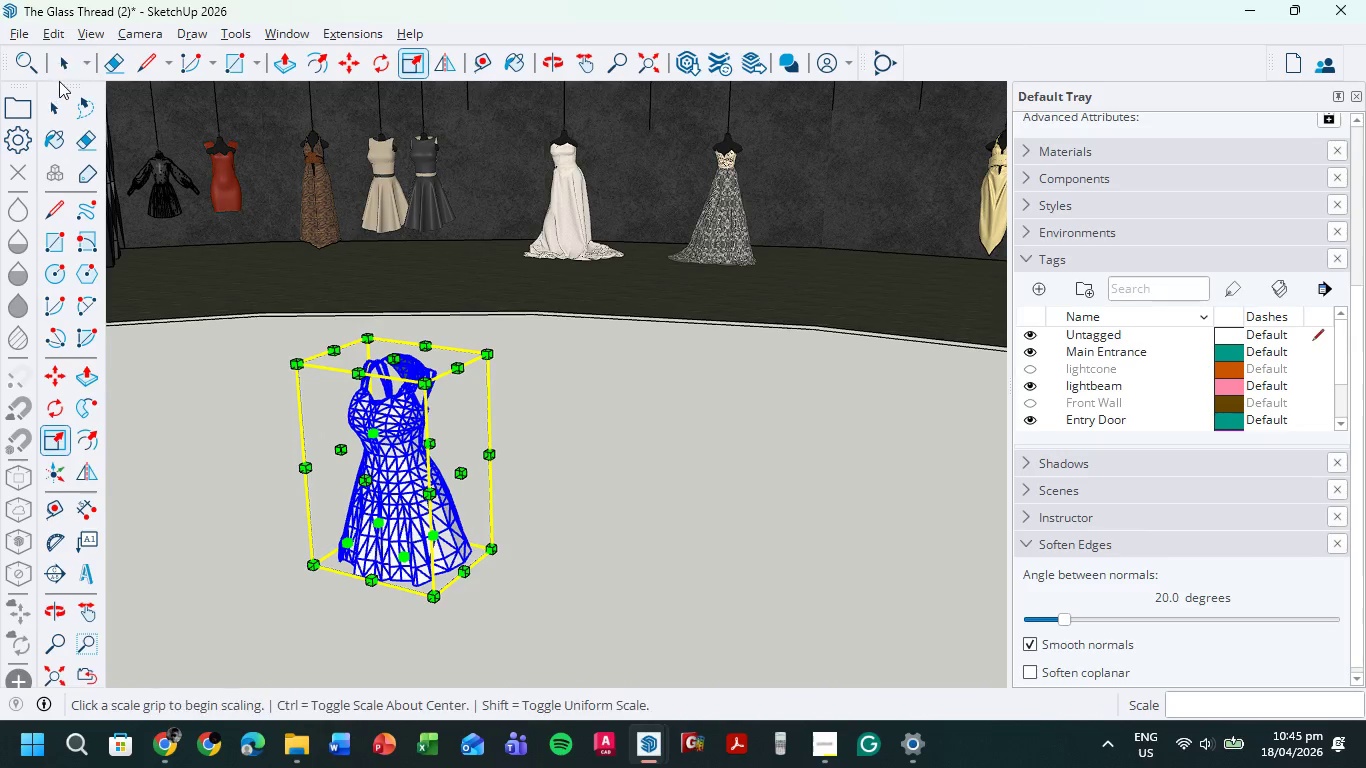 
left_click([63, 63])
 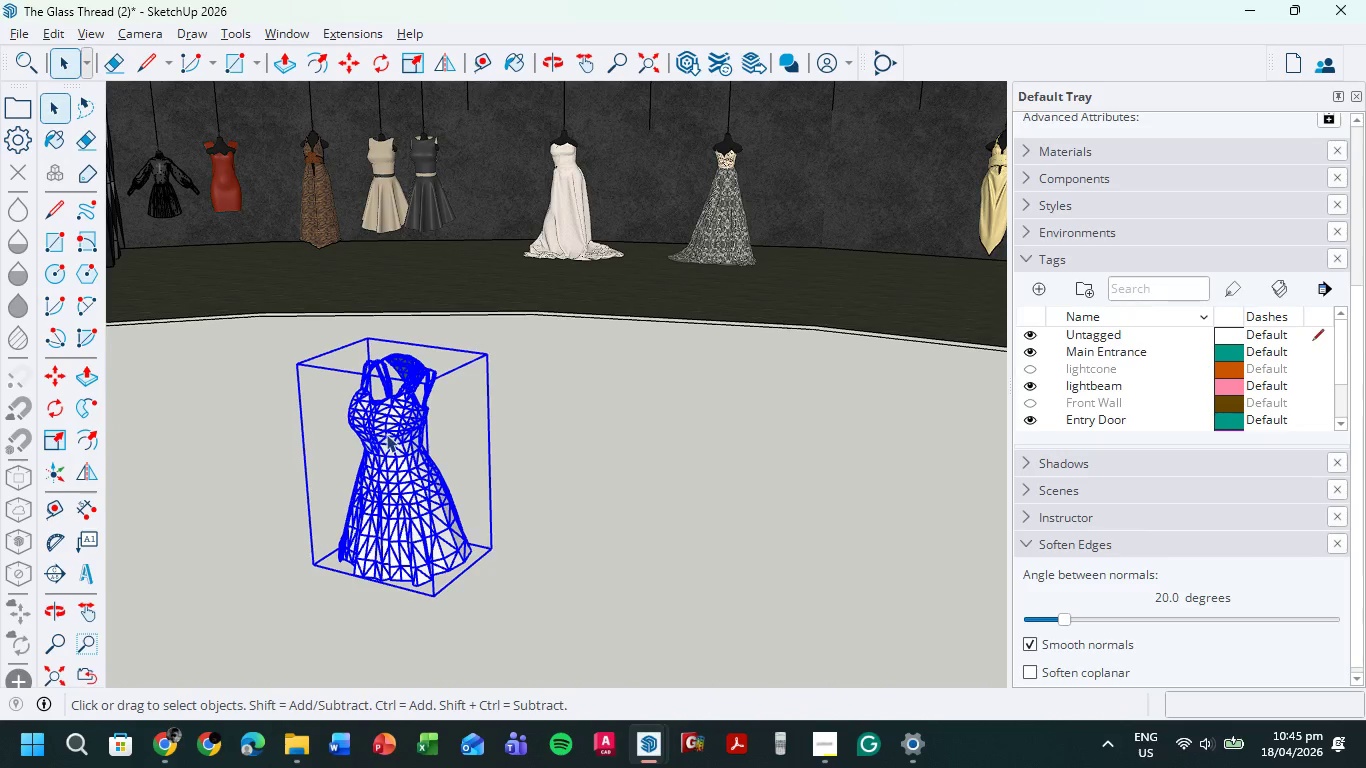 
double_click([386, 434])
 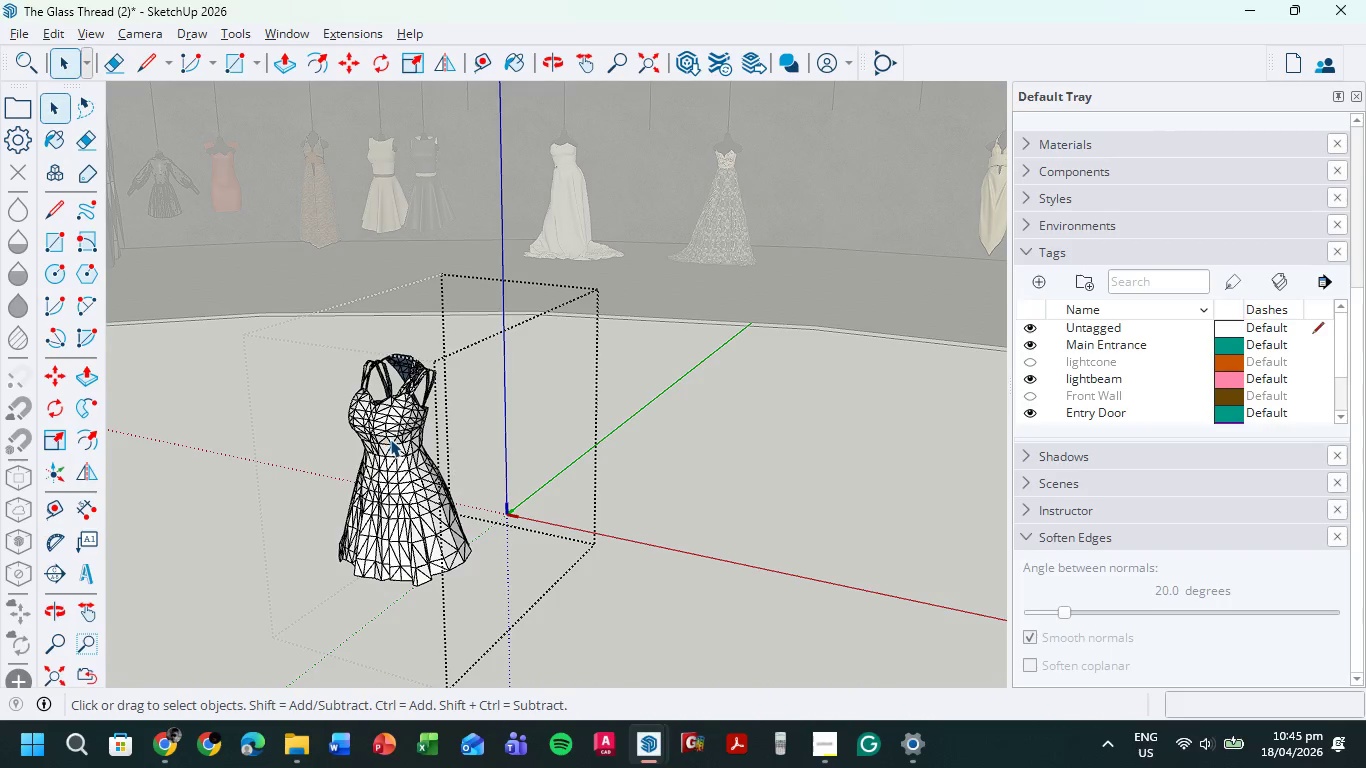 
left_click([390, 439])
 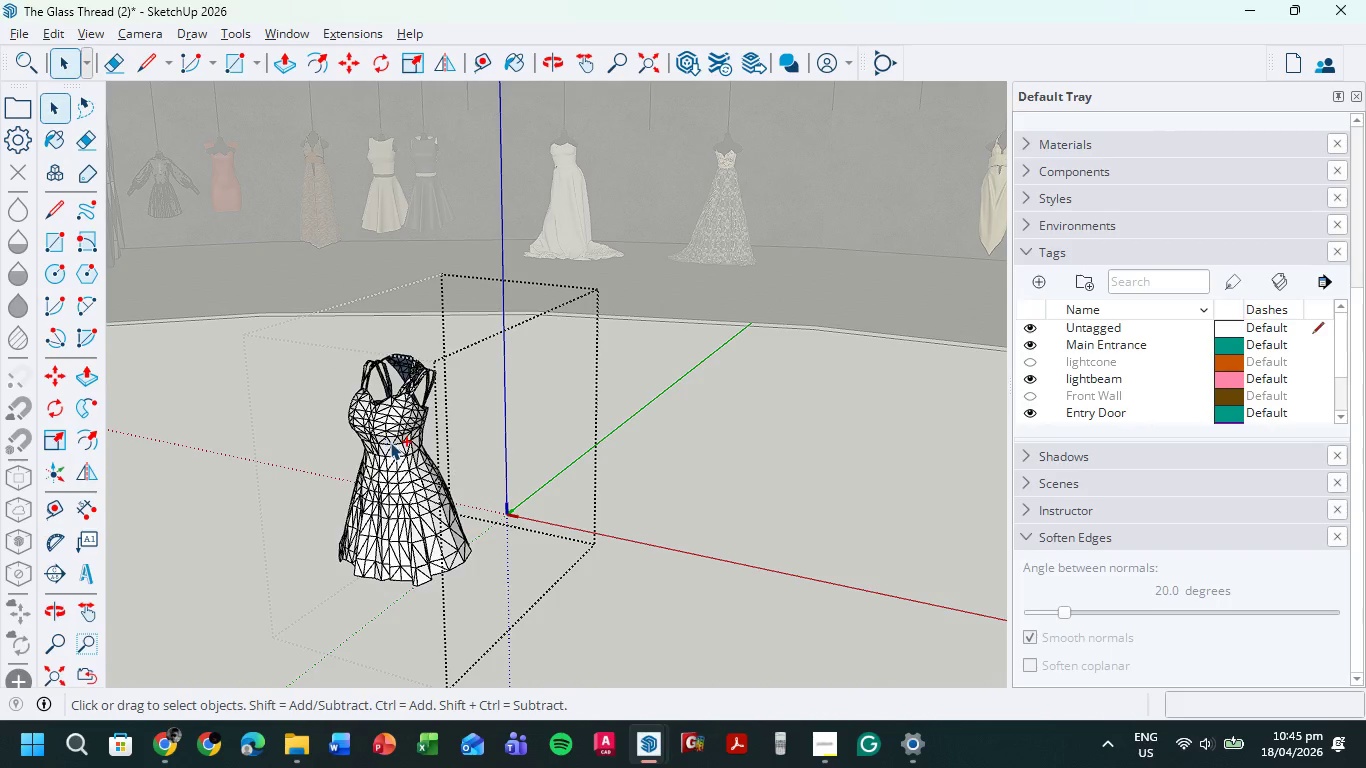 
key(Control+A)
 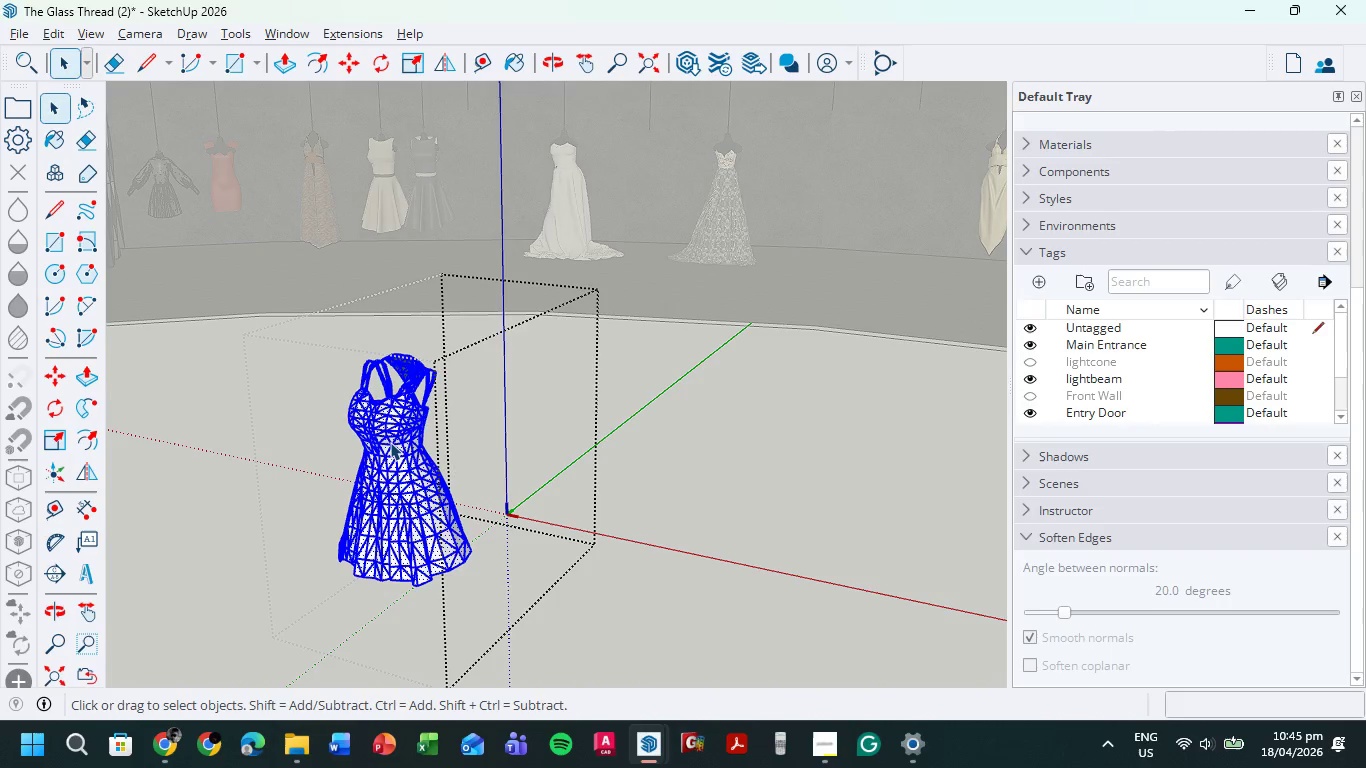 
right_click([391, 444])
 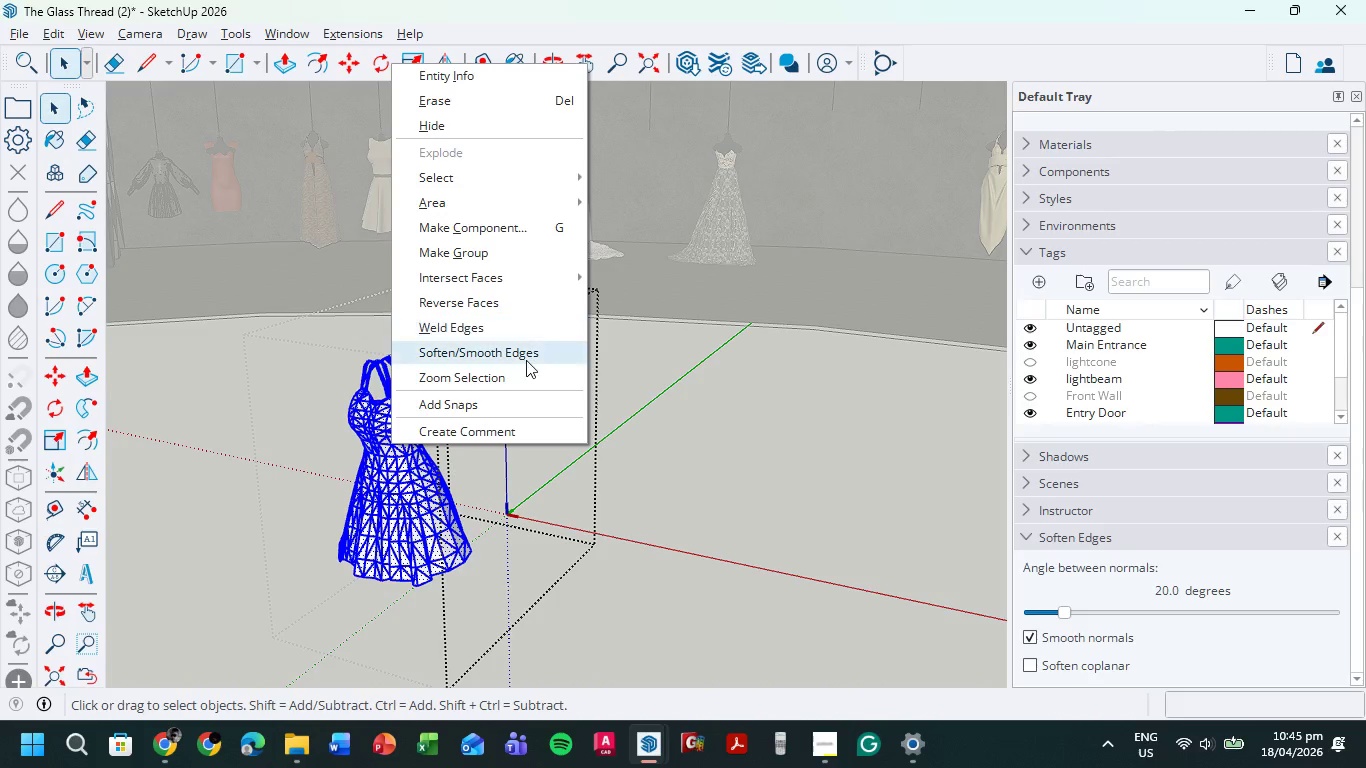 
left_click([530, 356])
 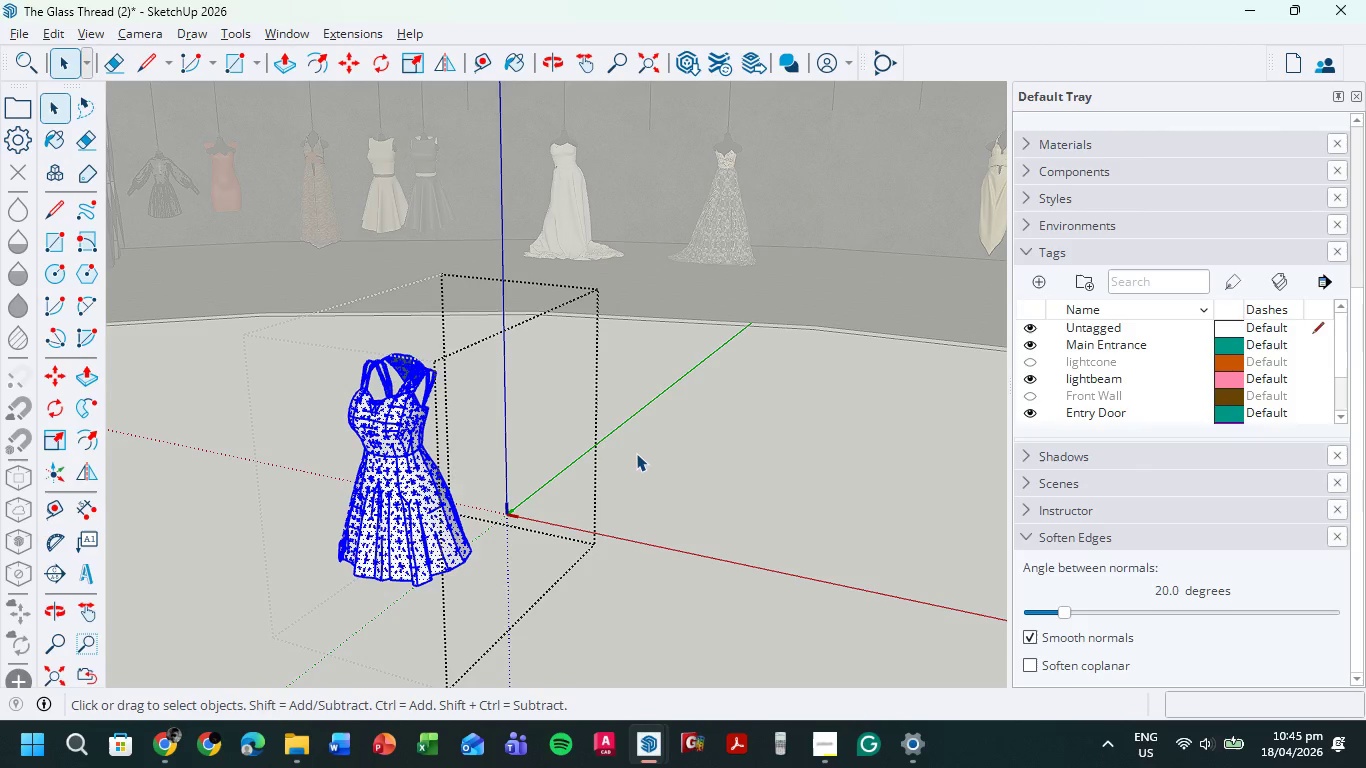 
double_click([638, 453])
 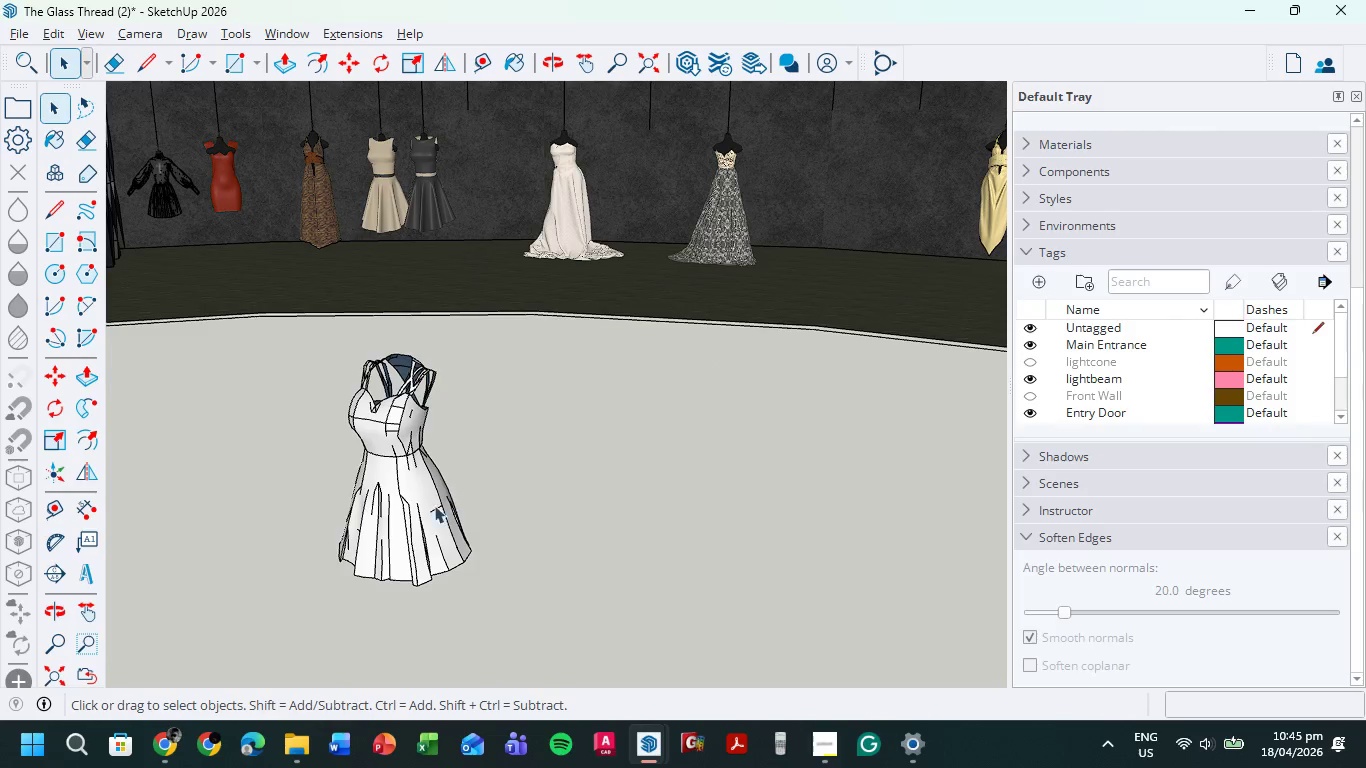 
scroll: coordinate [357, 506], scroll_direction: up, amount: 9.0
 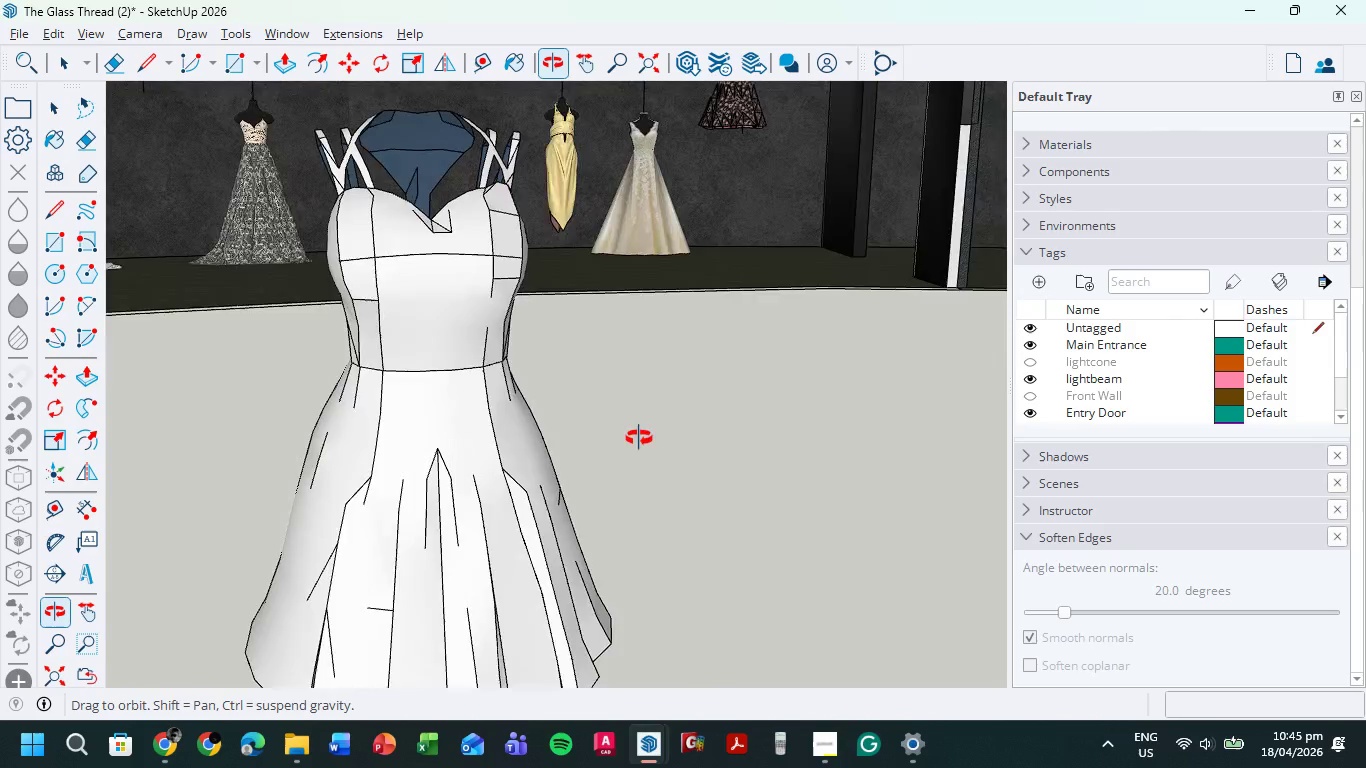 
scroll: coordinate [632, 450], scroll_direction: down, amount: 6.0
 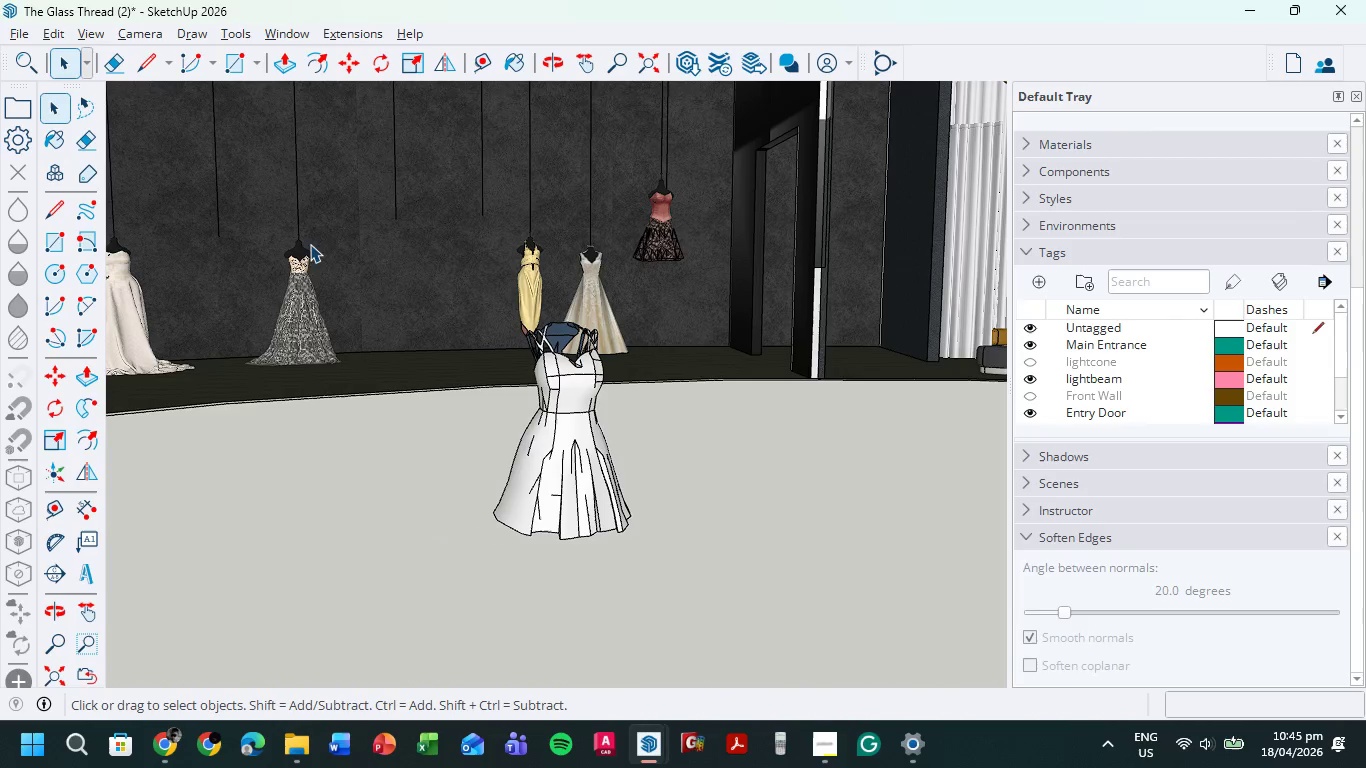 
double_click([301, 251])
 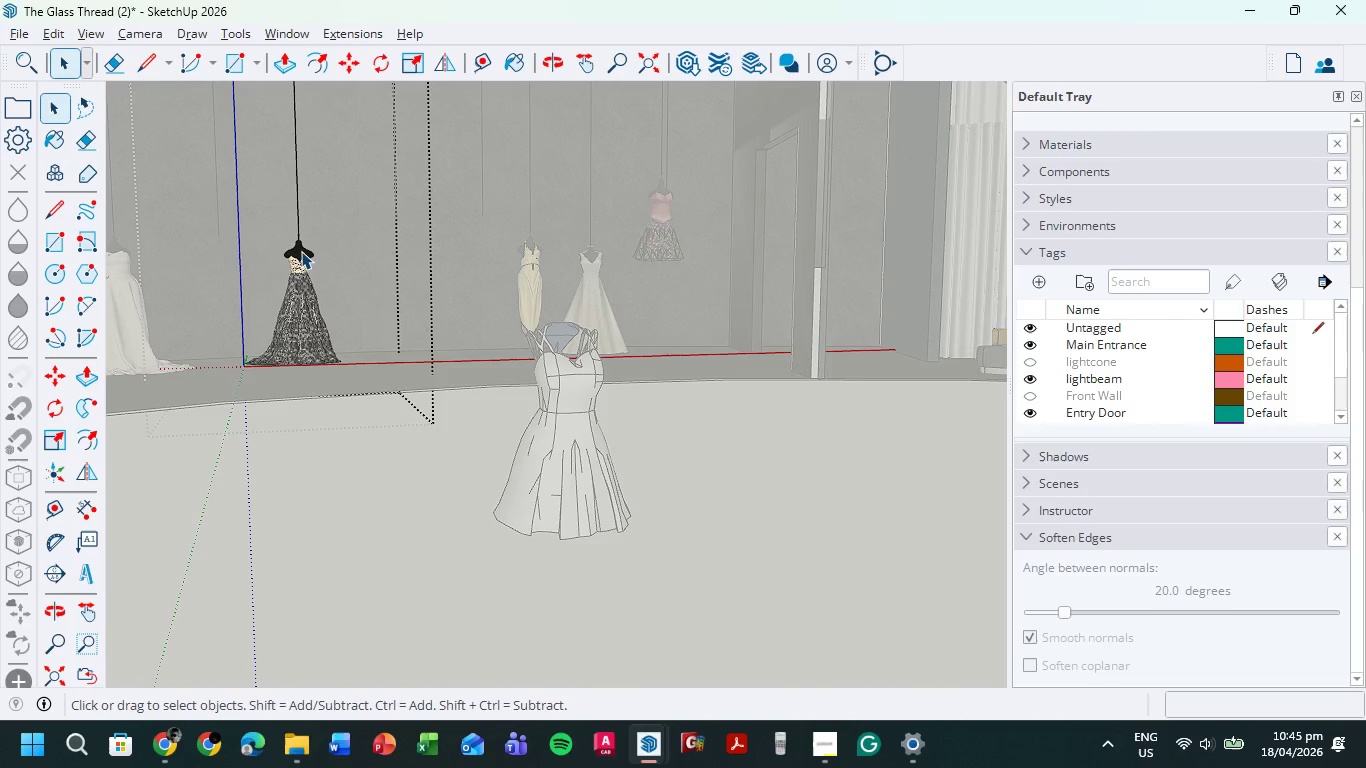 
triple_click([301, 251])
 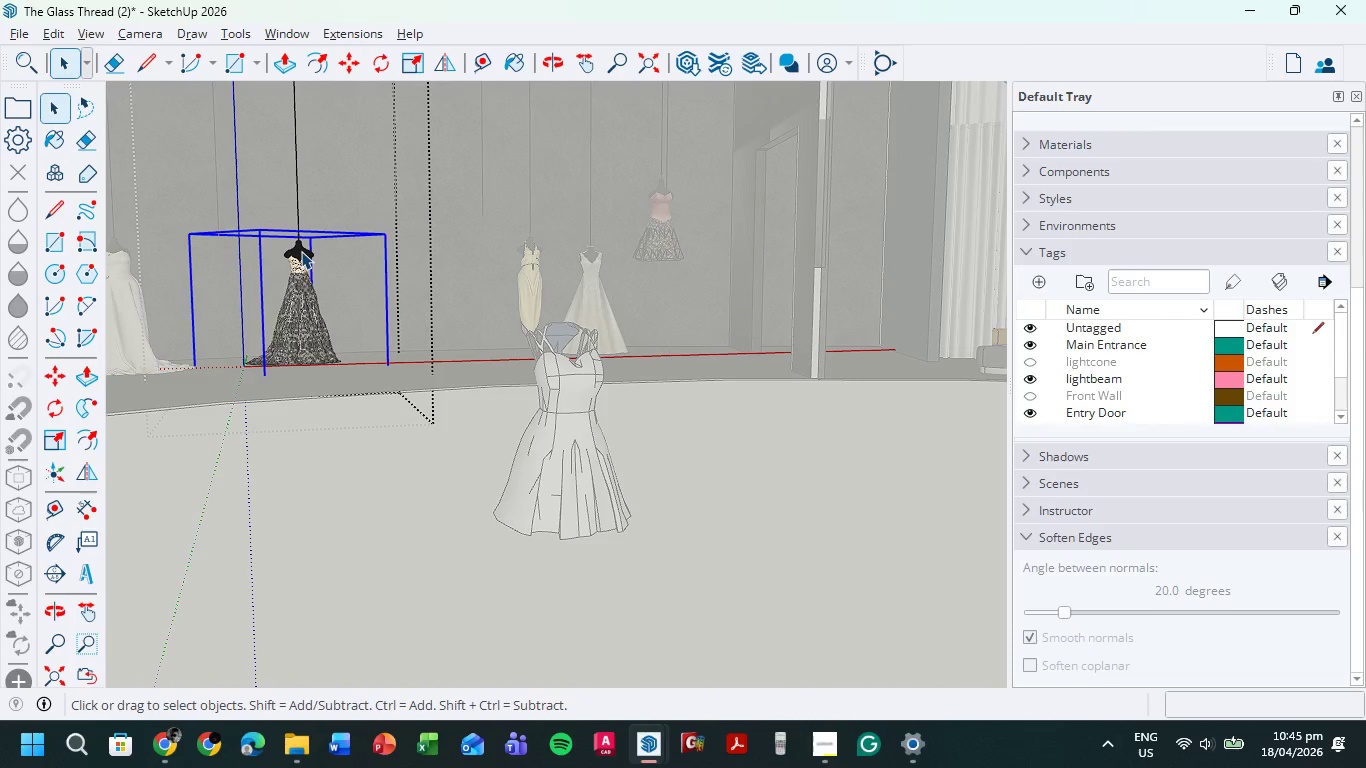 
triple_click([301, 251])
 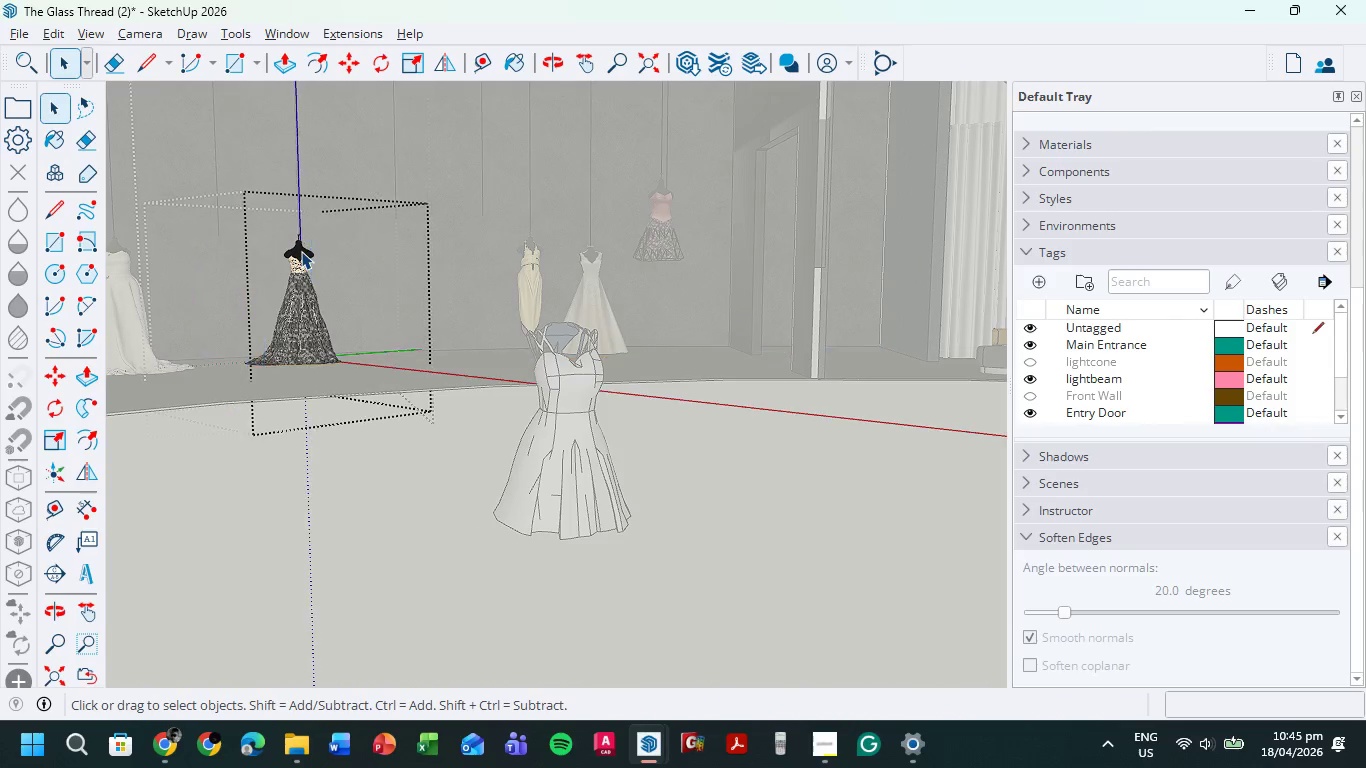 
triple_click([301, 251])
 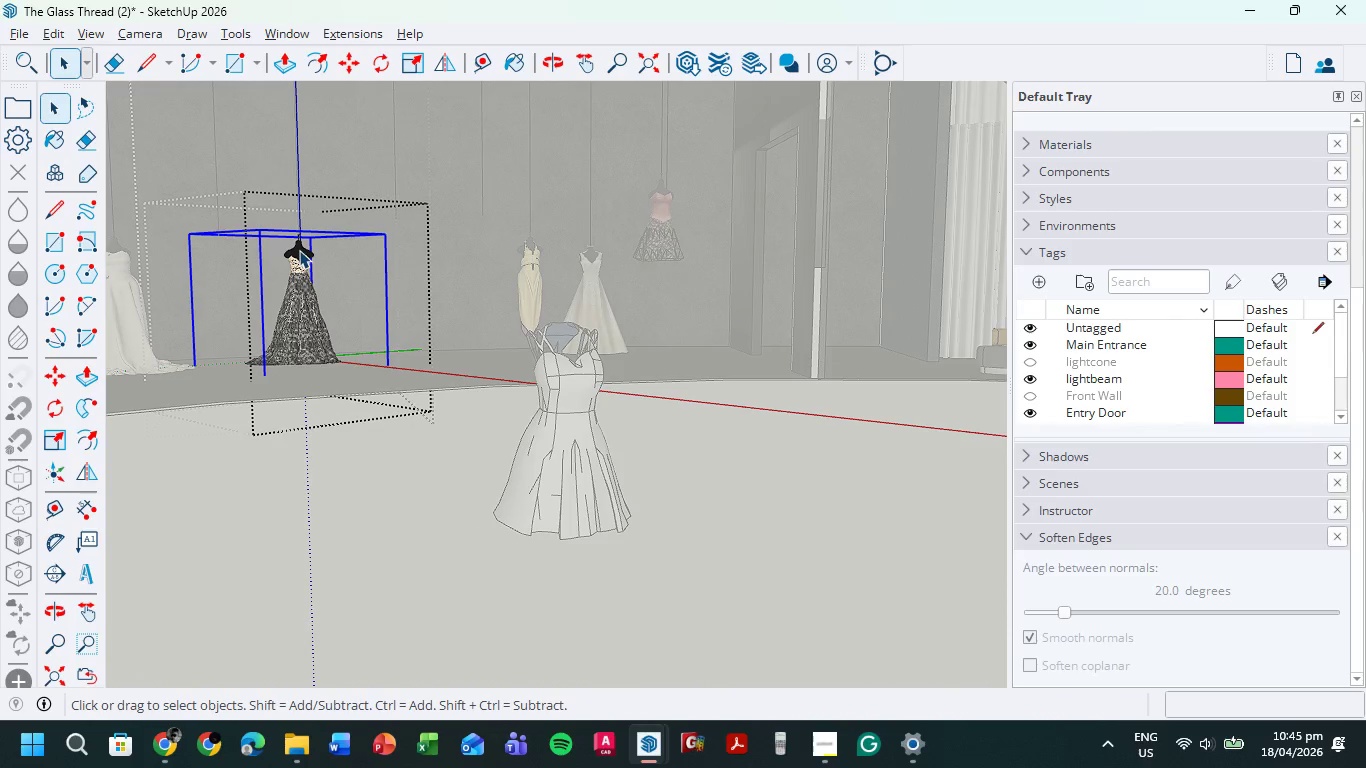 
triple_click([299, 250])
 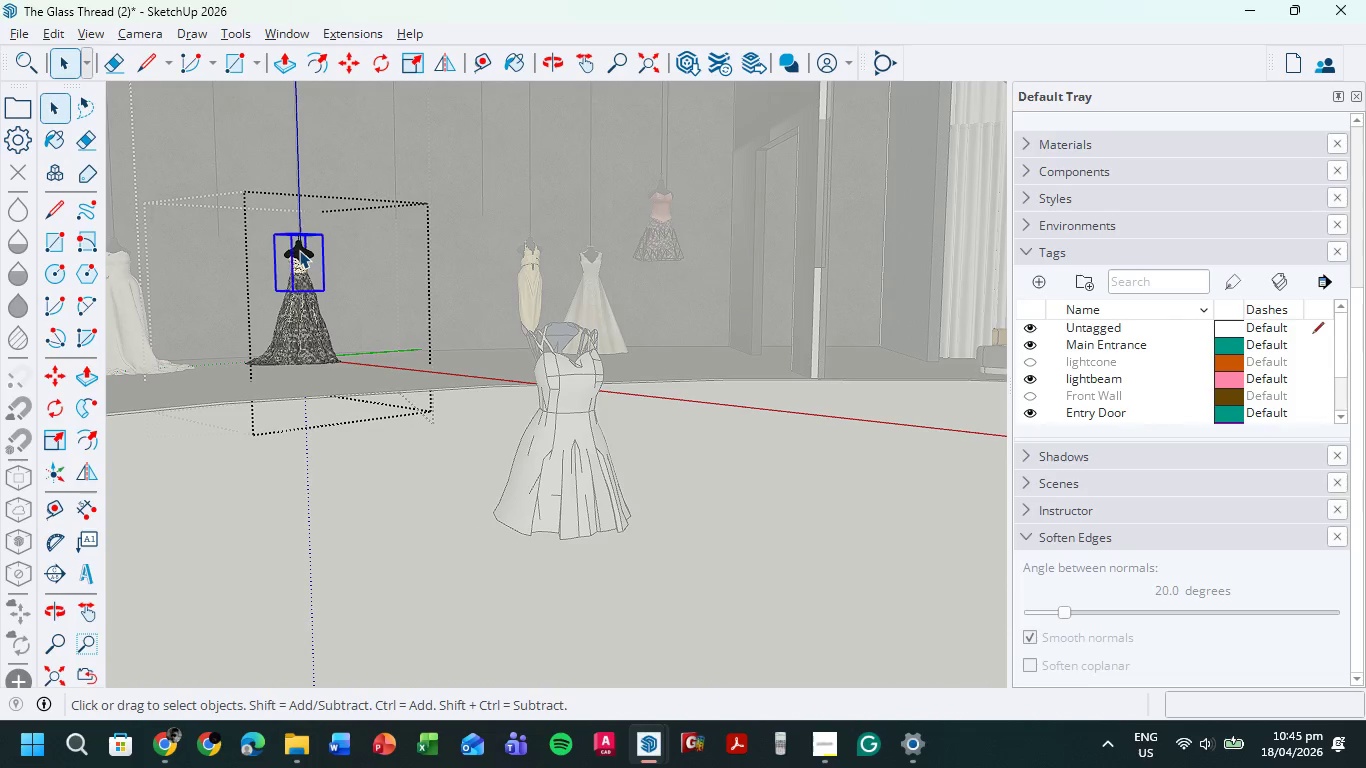 
triple_click([299, 250])
 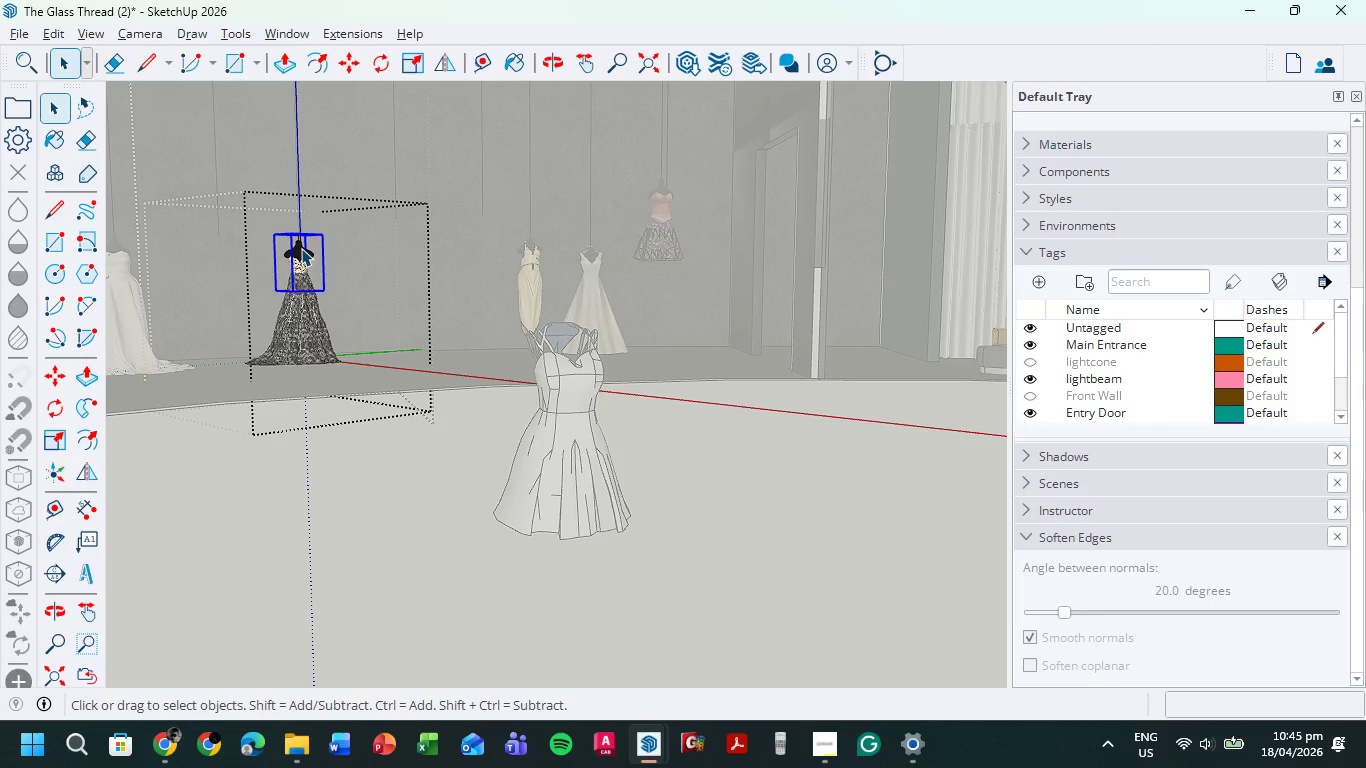 
key(Control+C)
 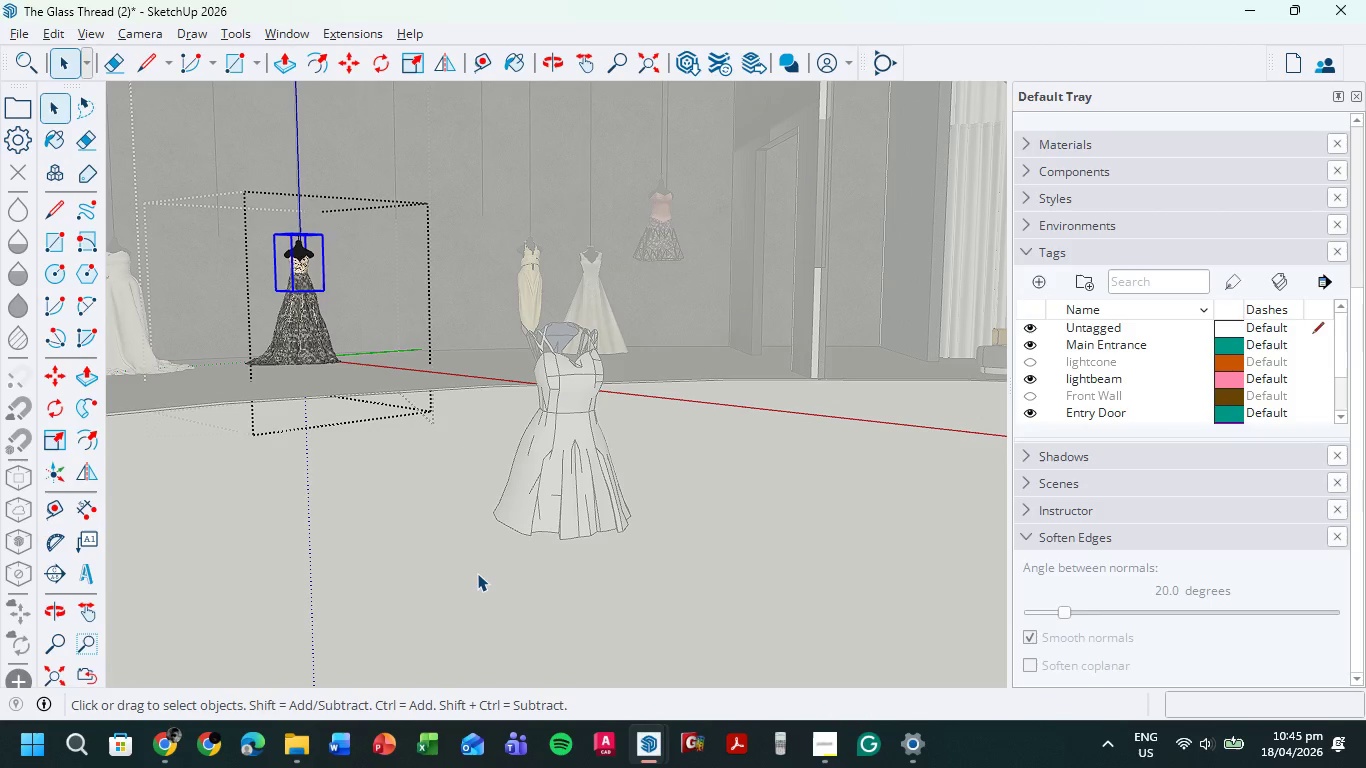 
double_click([477, 573])
 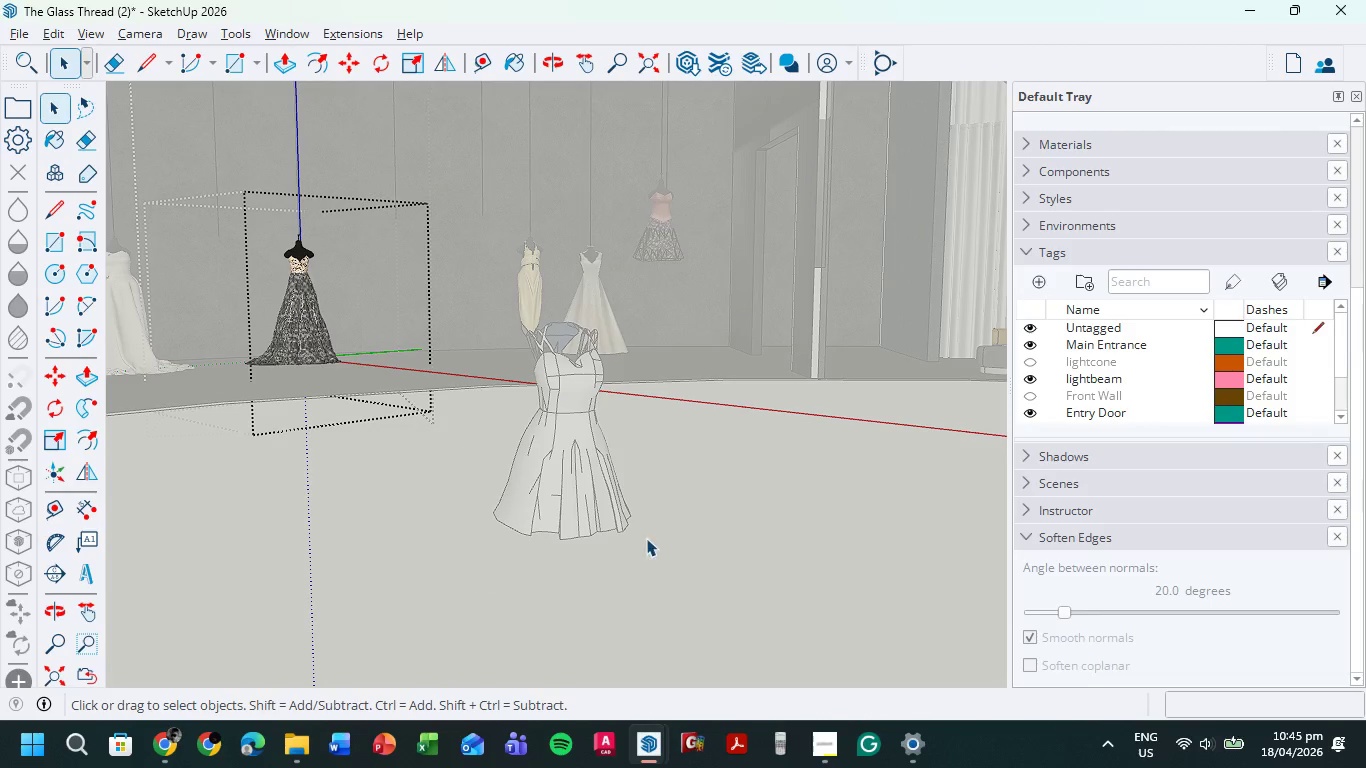 
left_click([709, 541])
 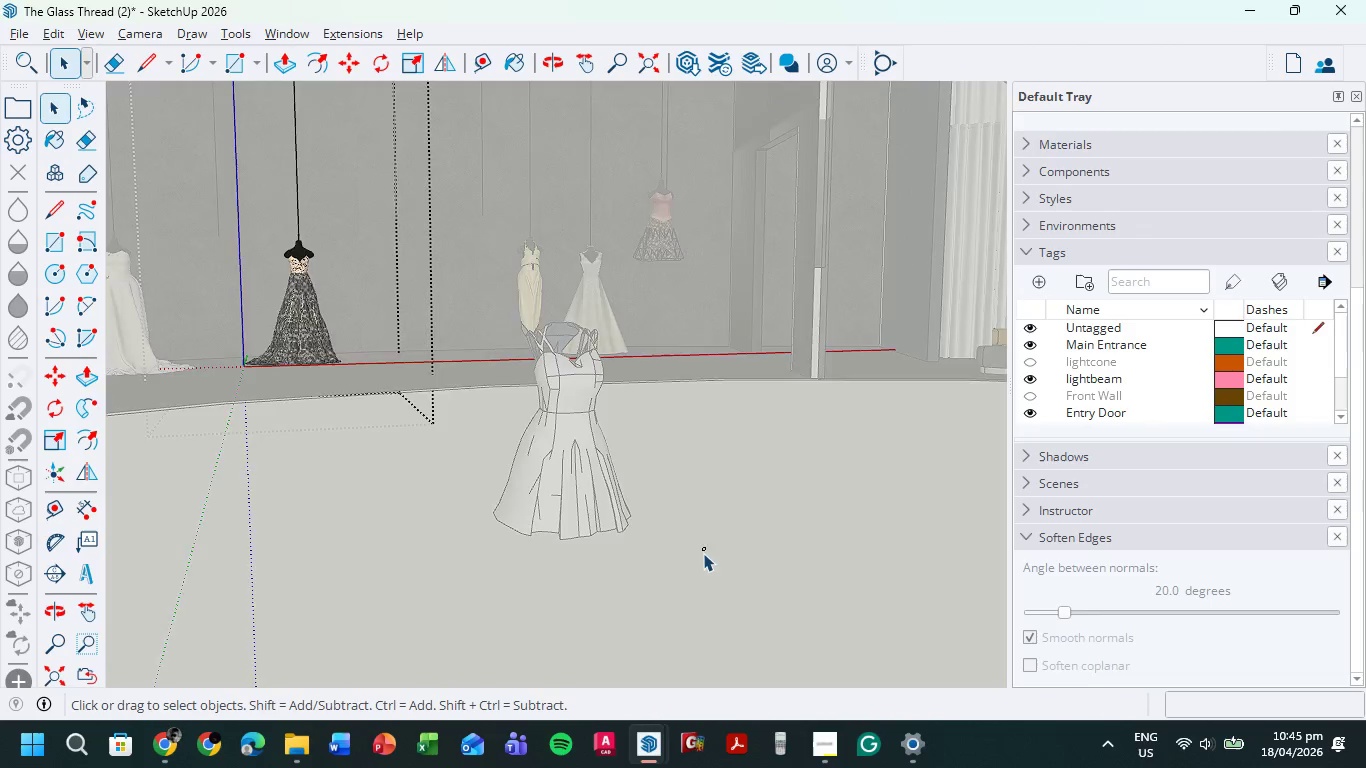 
left_click_drag(start_coordinate=[703, 558], to_coordinate=[701, 563])
 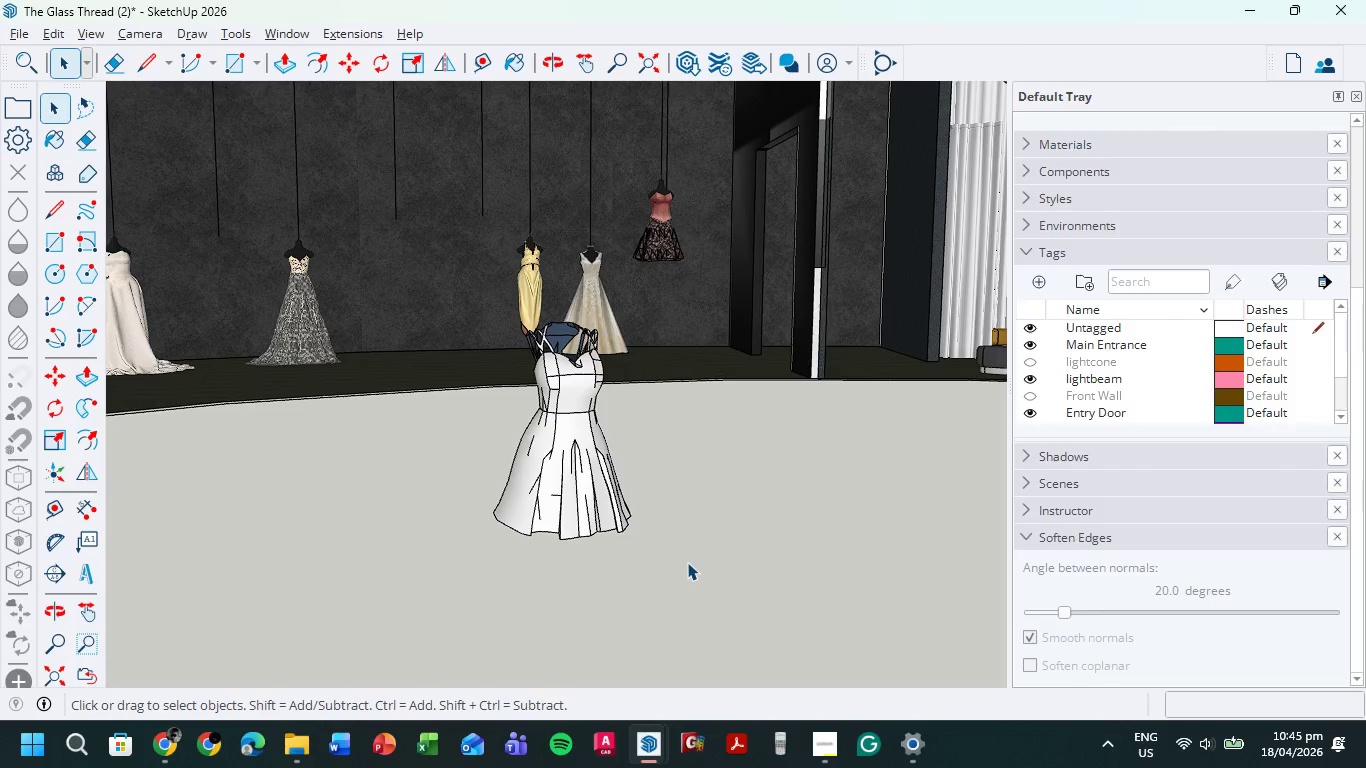 
key(Control+V)
 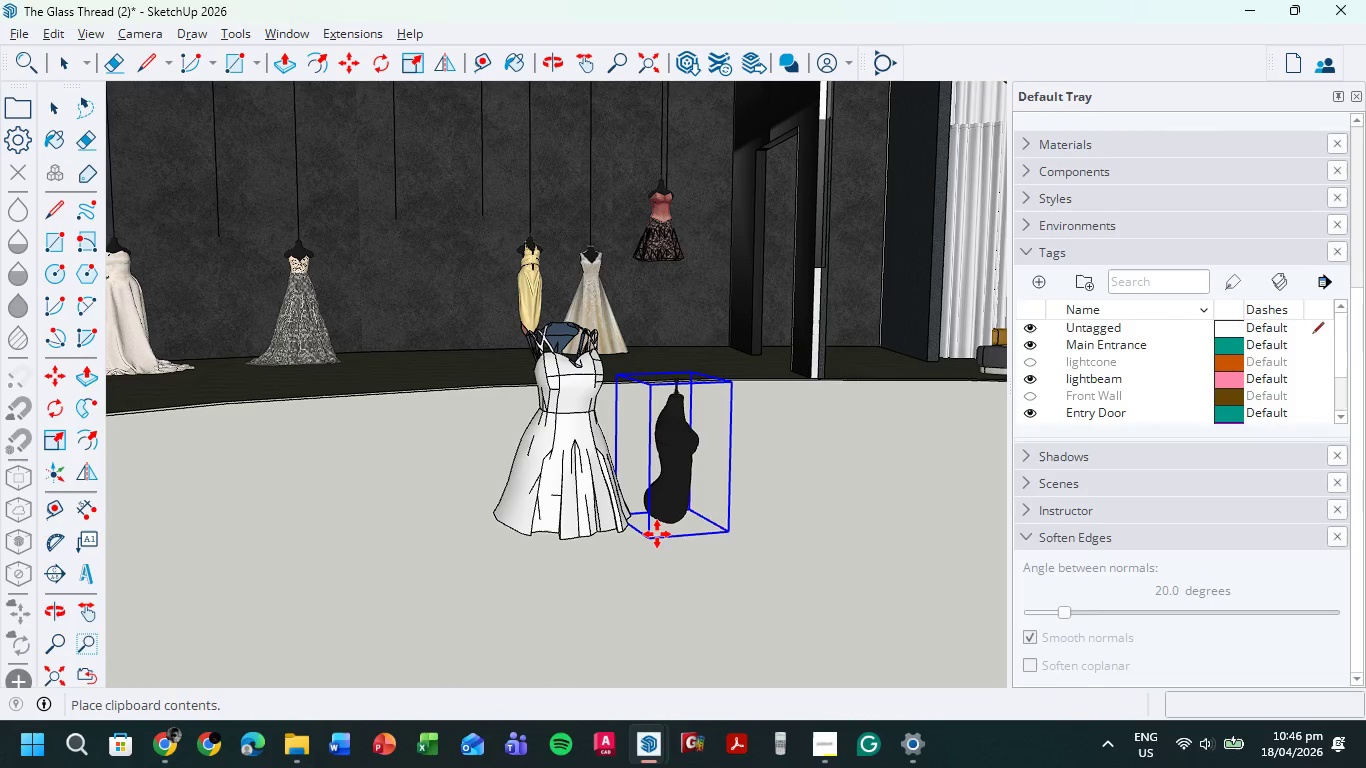 
left_click([665, 533])
 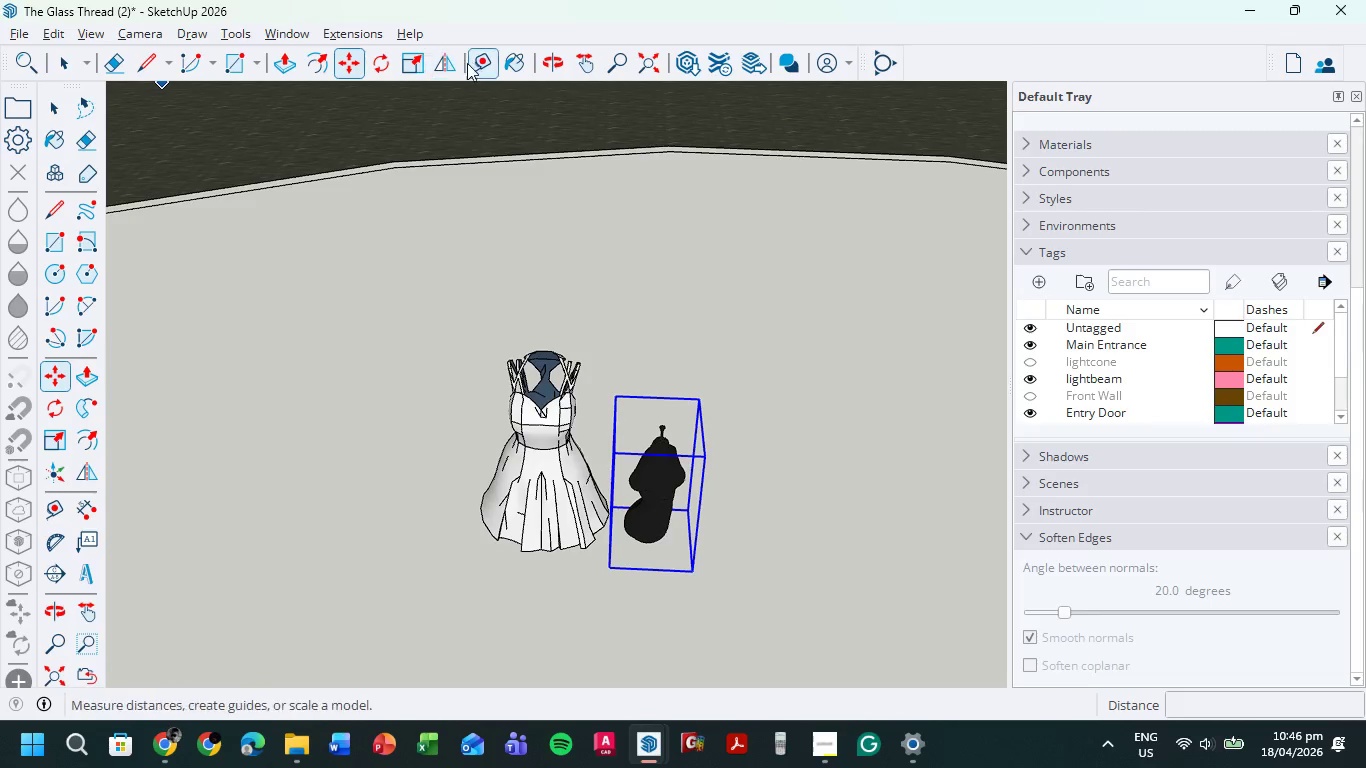 
wait(5.91)
 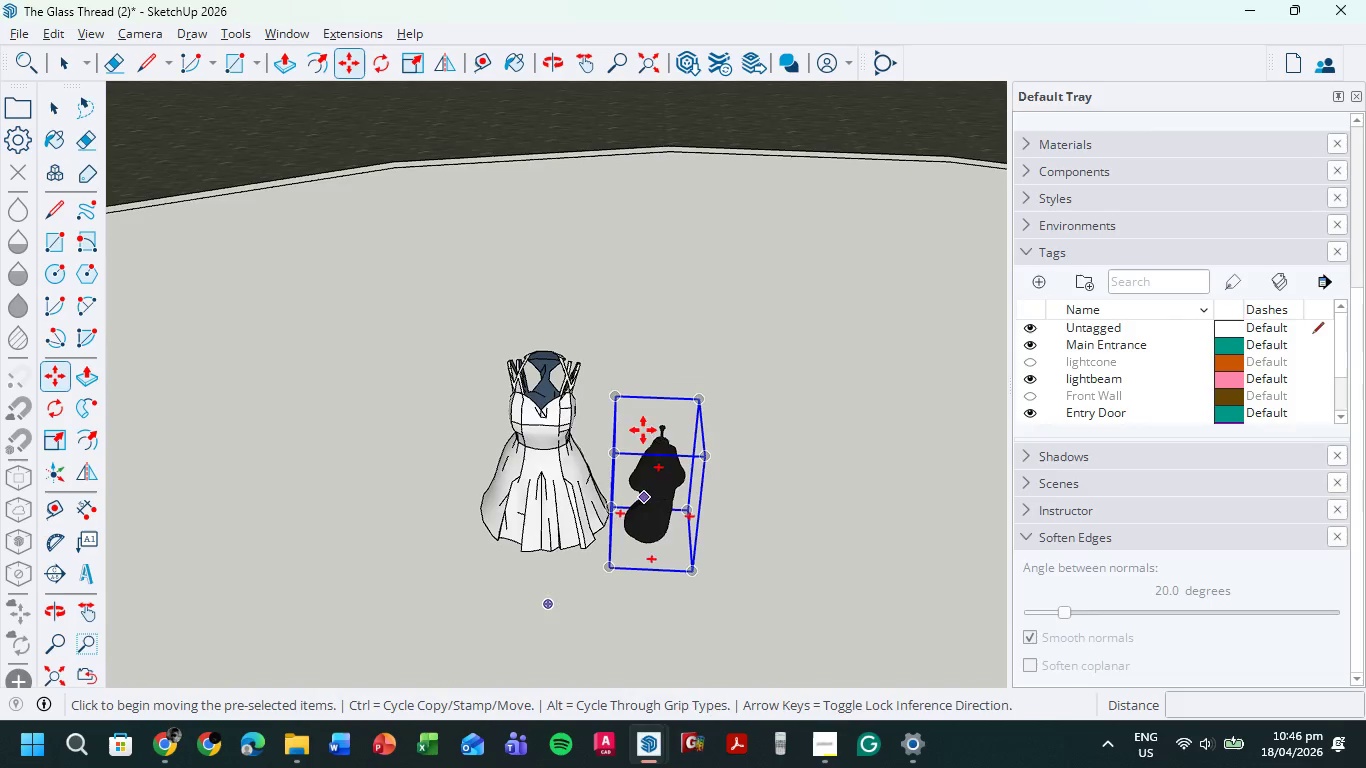 
scroll: coordinate [645, 405], scroll_direction: up, amount: 6.0
 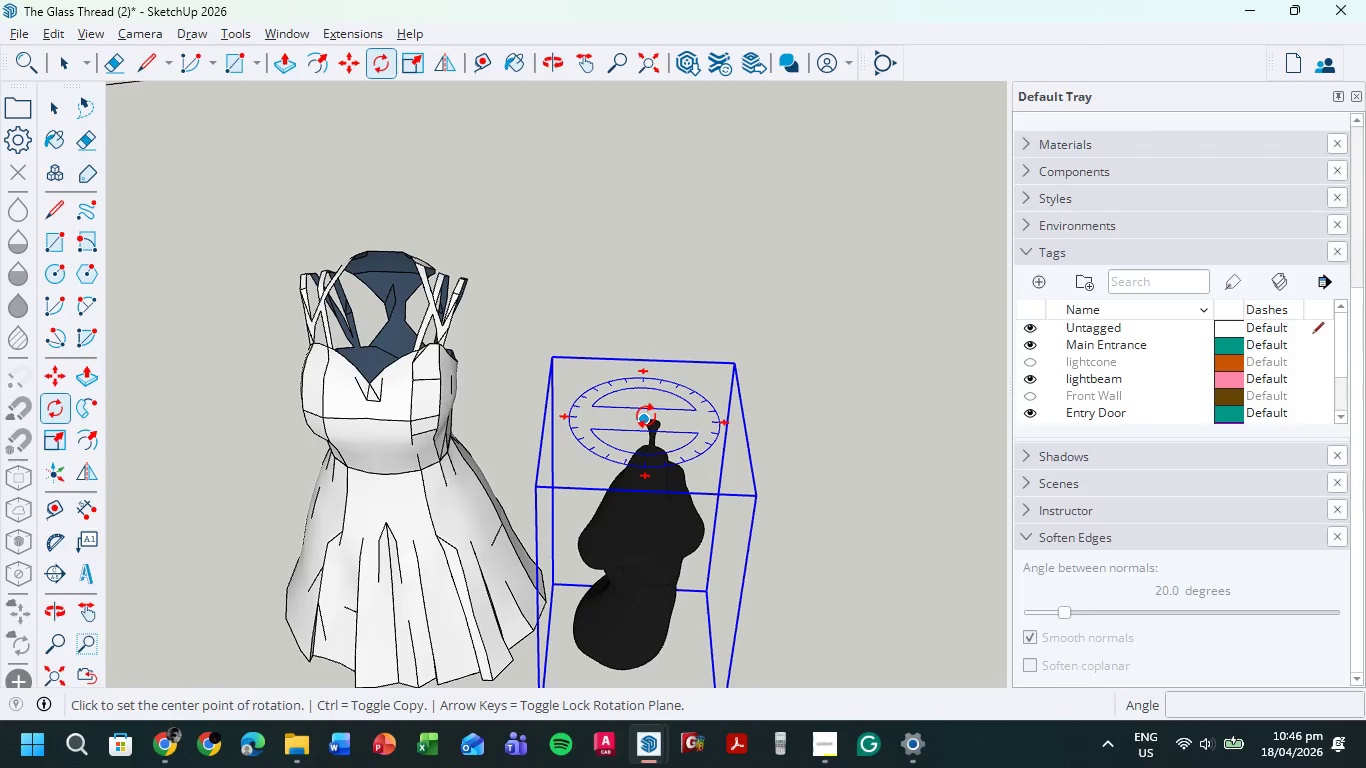 
left_click([646, 415])
 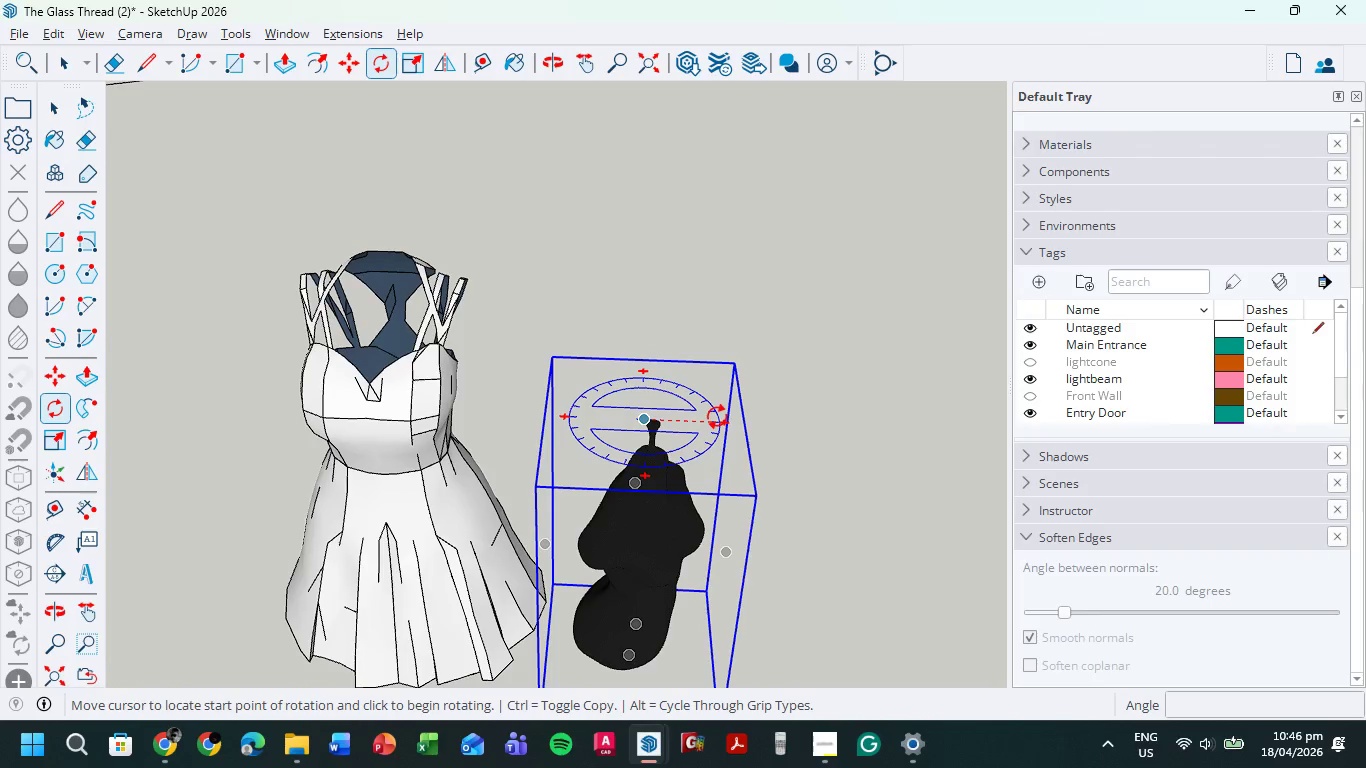 
left_click([717, 416])
 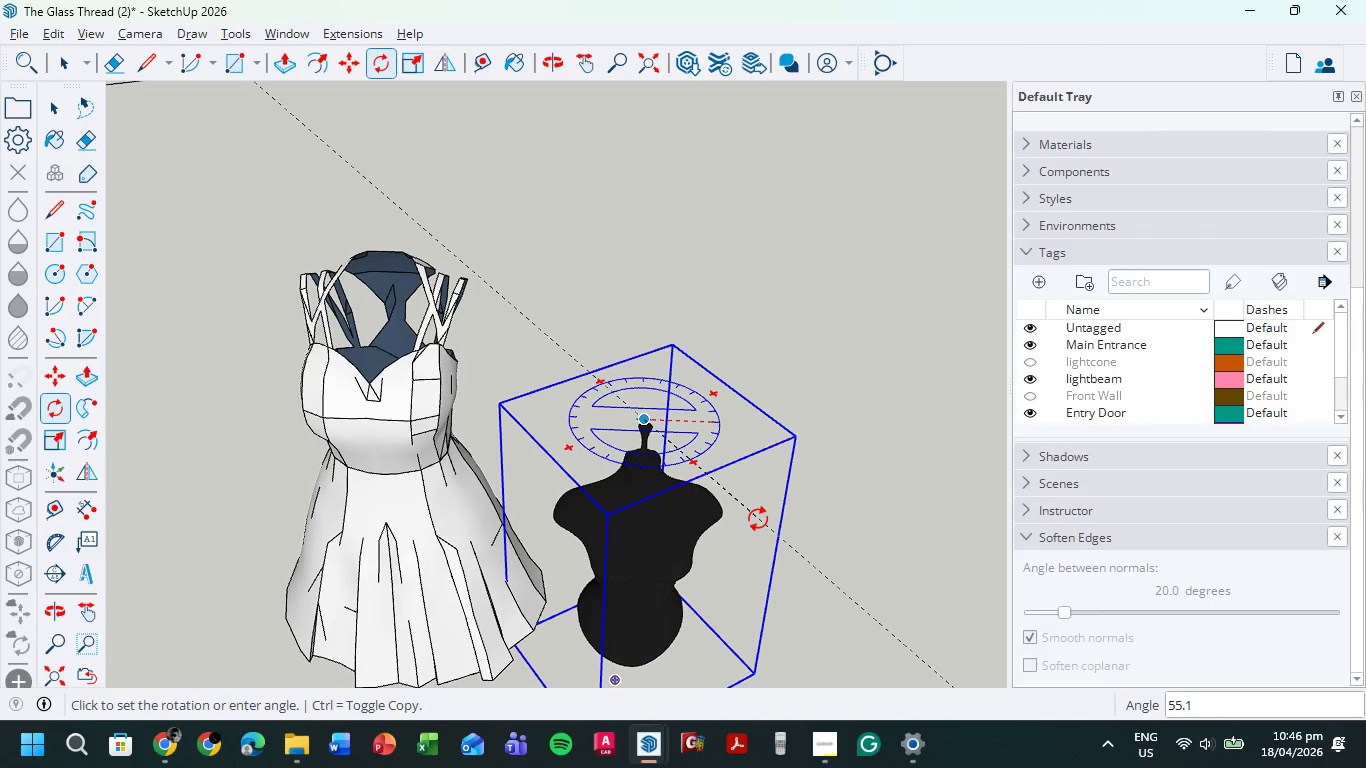 
left_click([758, 518])
 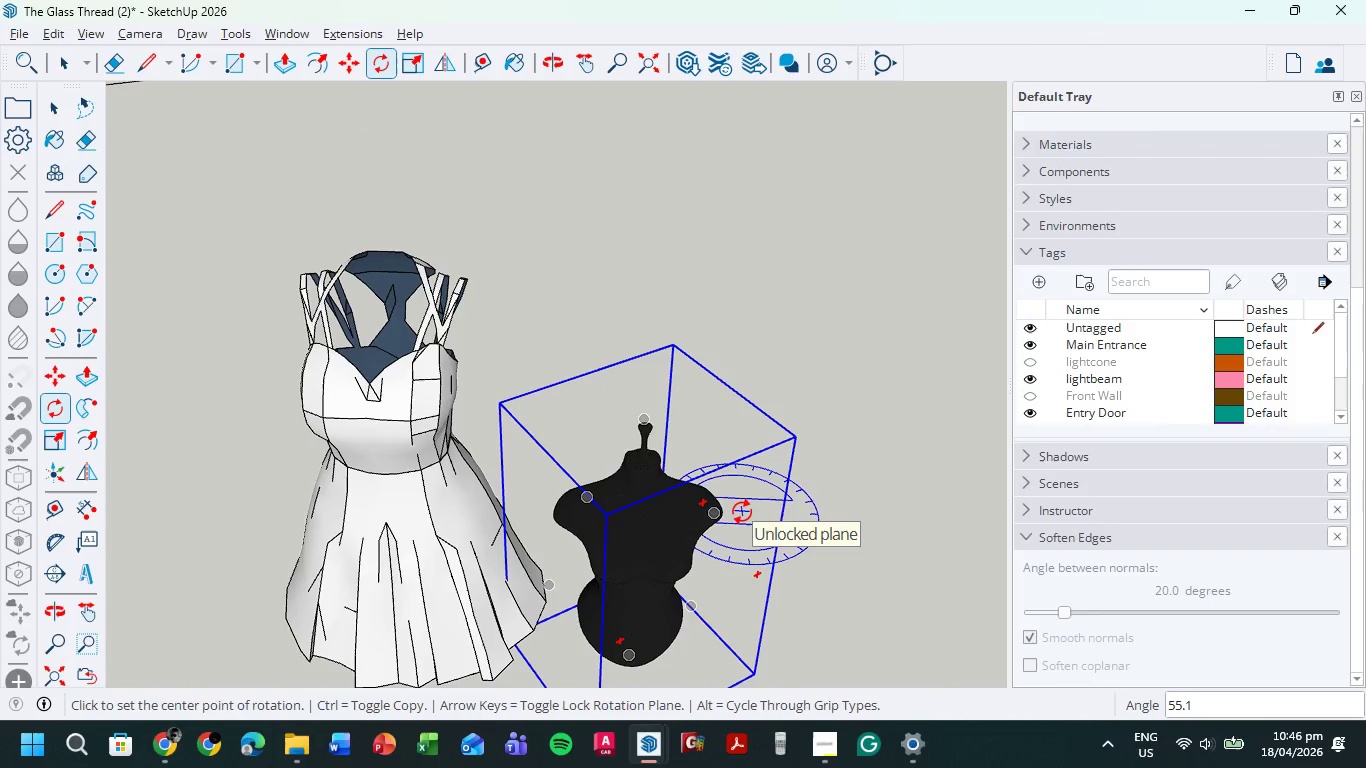 
key(M)
 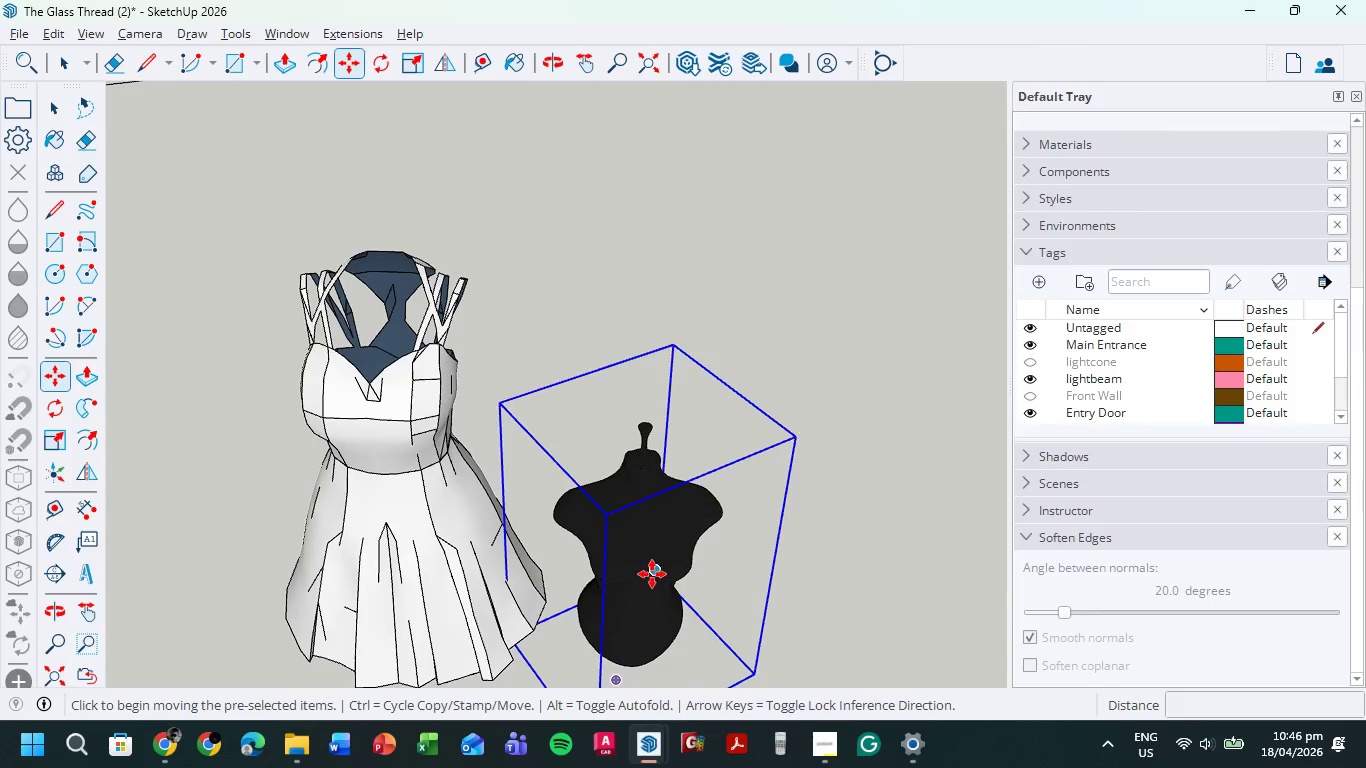 
left_click([648, 565])
 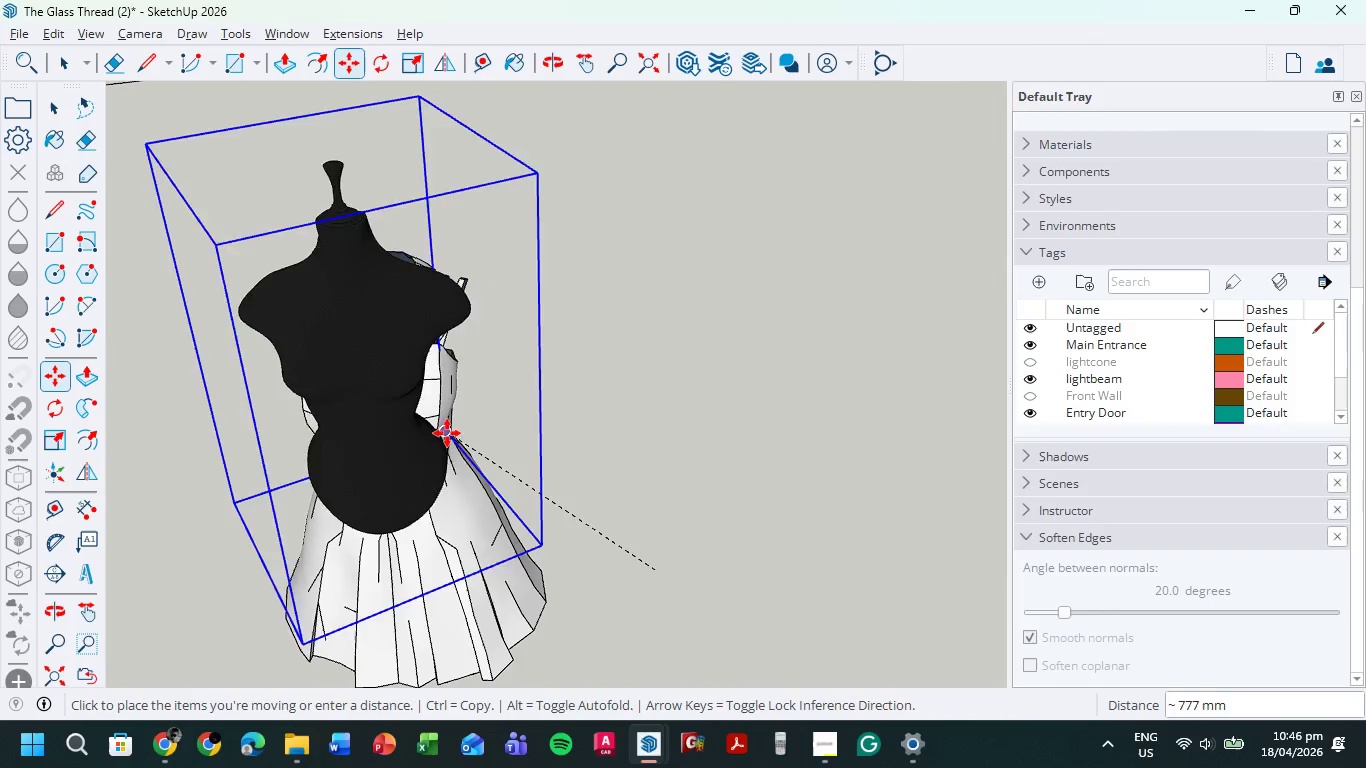 
wait(5.06)
 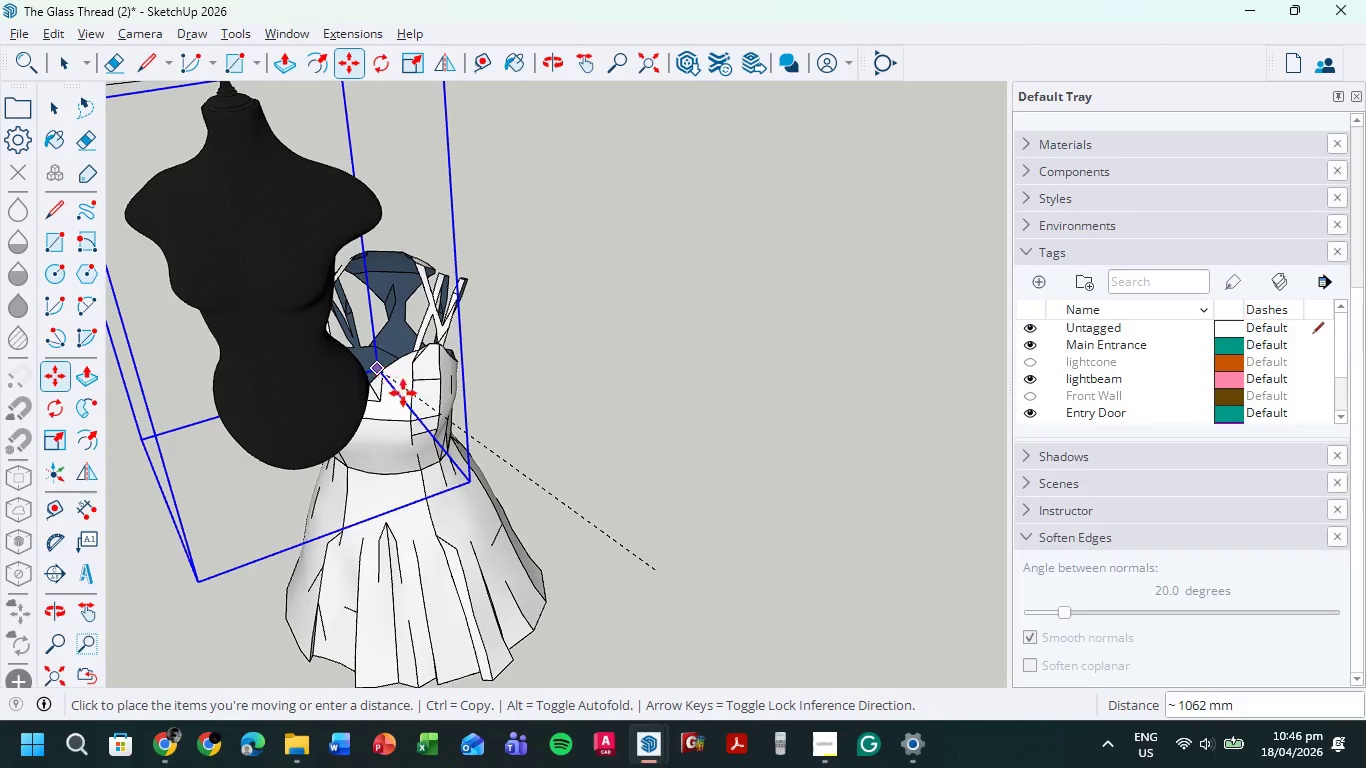 
left_click([452, 441])
 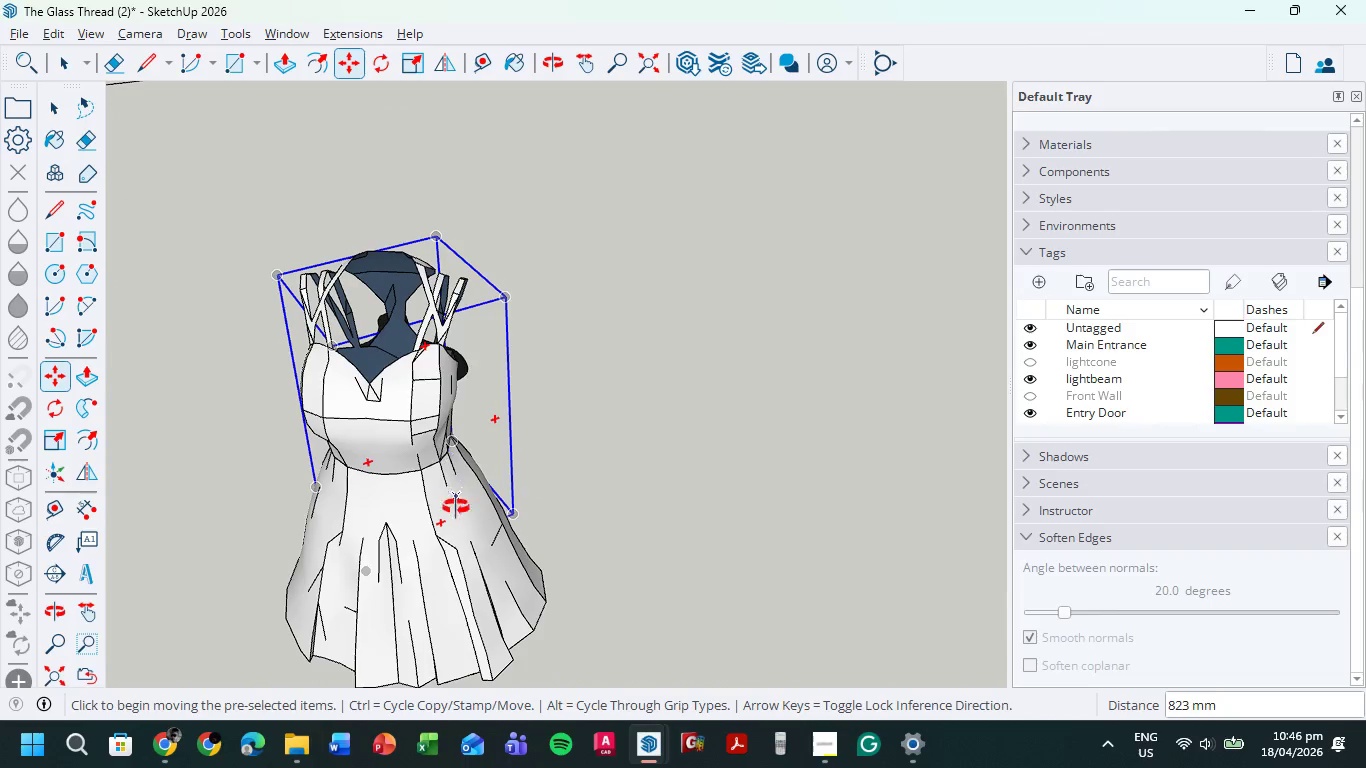 
scroll: coordinate [408, 514], scroll_direction: up, amount: 1.0
 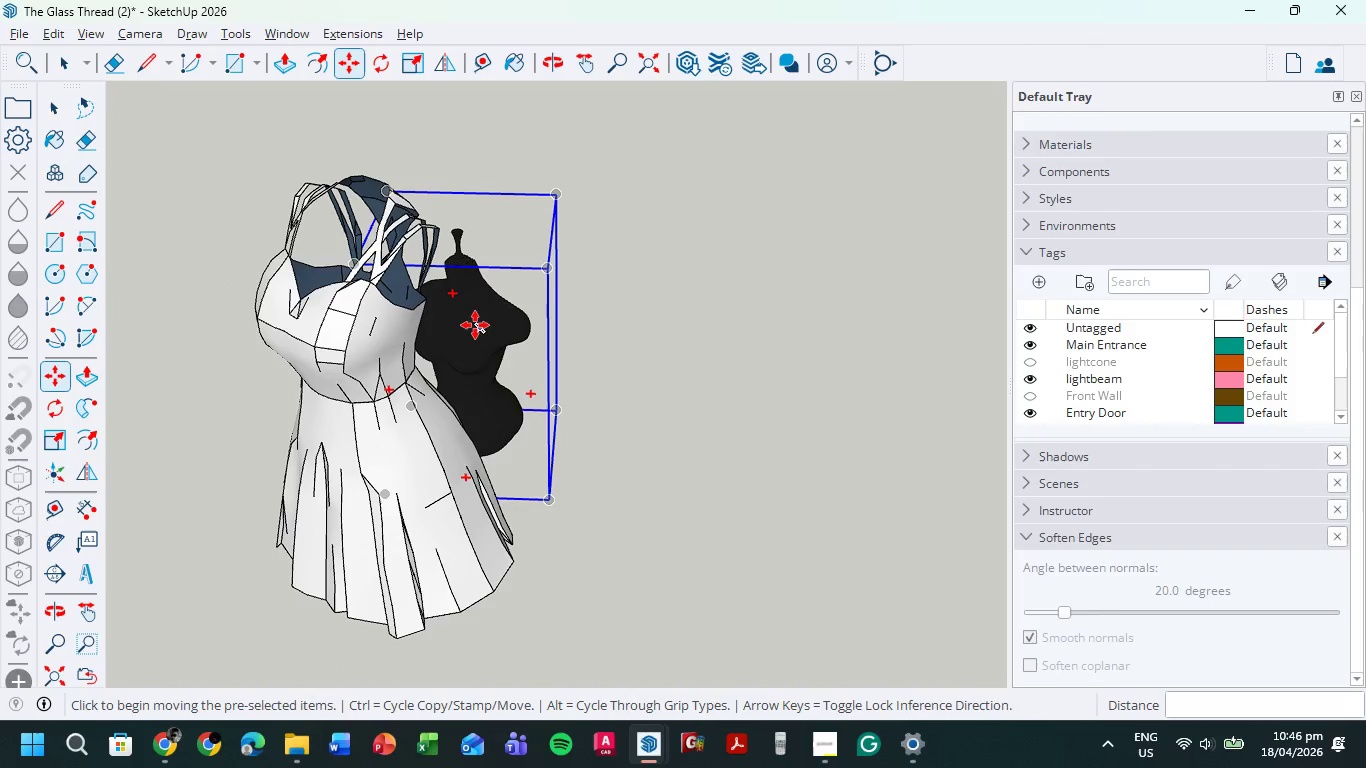 
left_click([473, 325])
 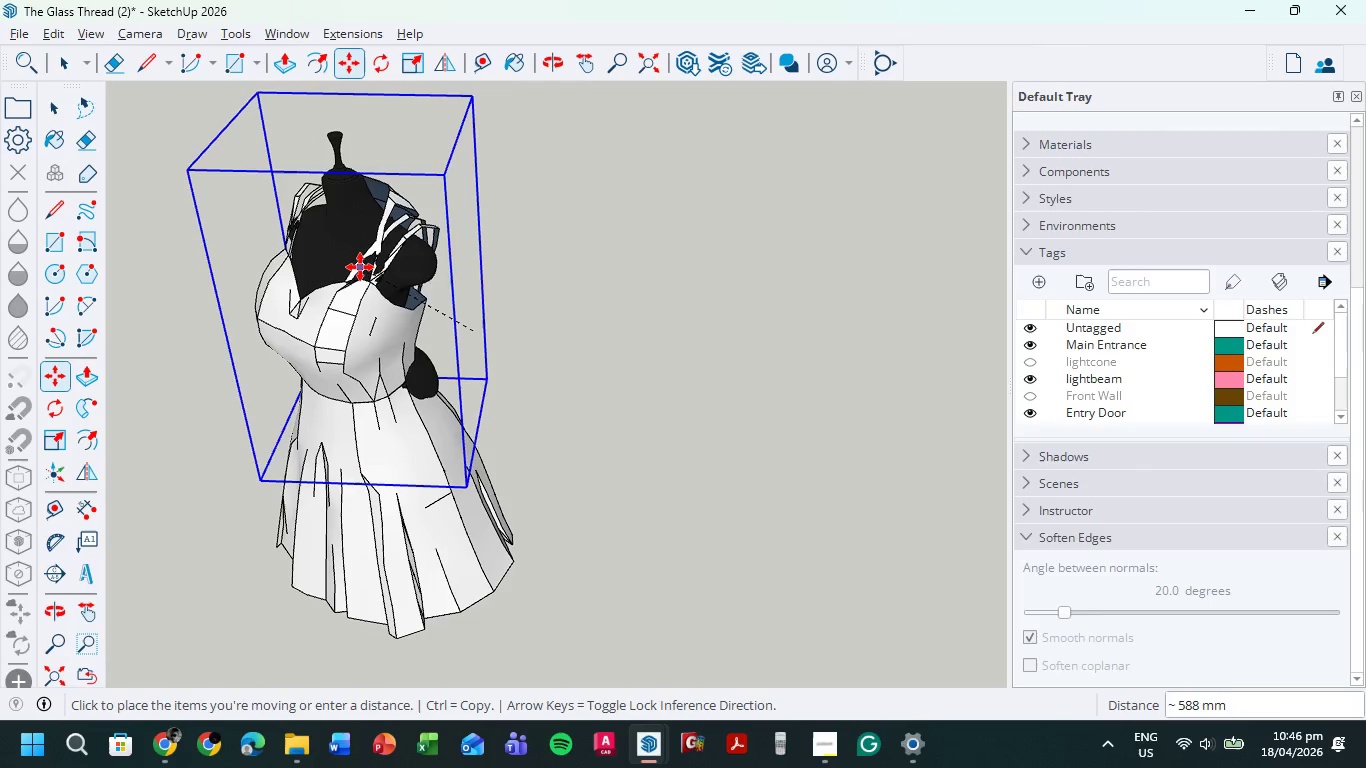 
left_click([363, 271])
 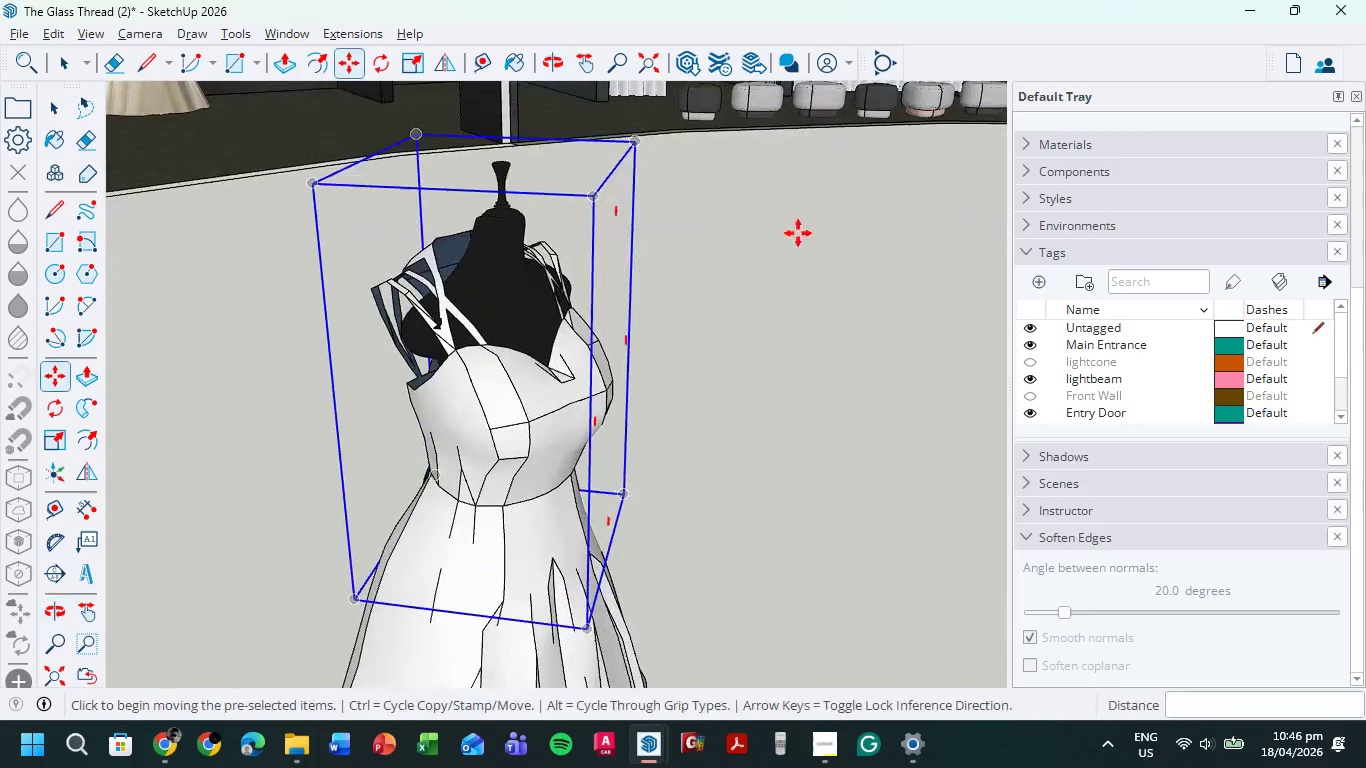 
left_click([494, 294])
 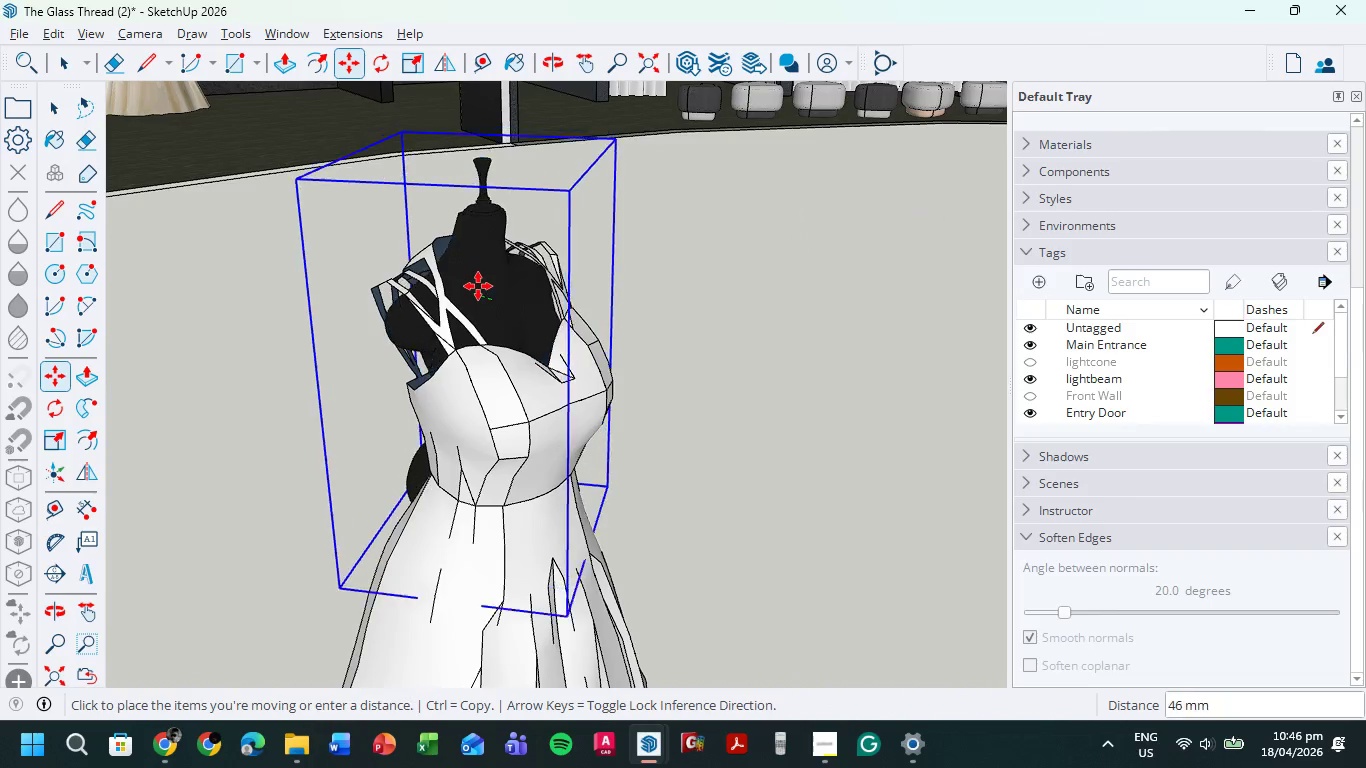 
left_click([478, 290])
 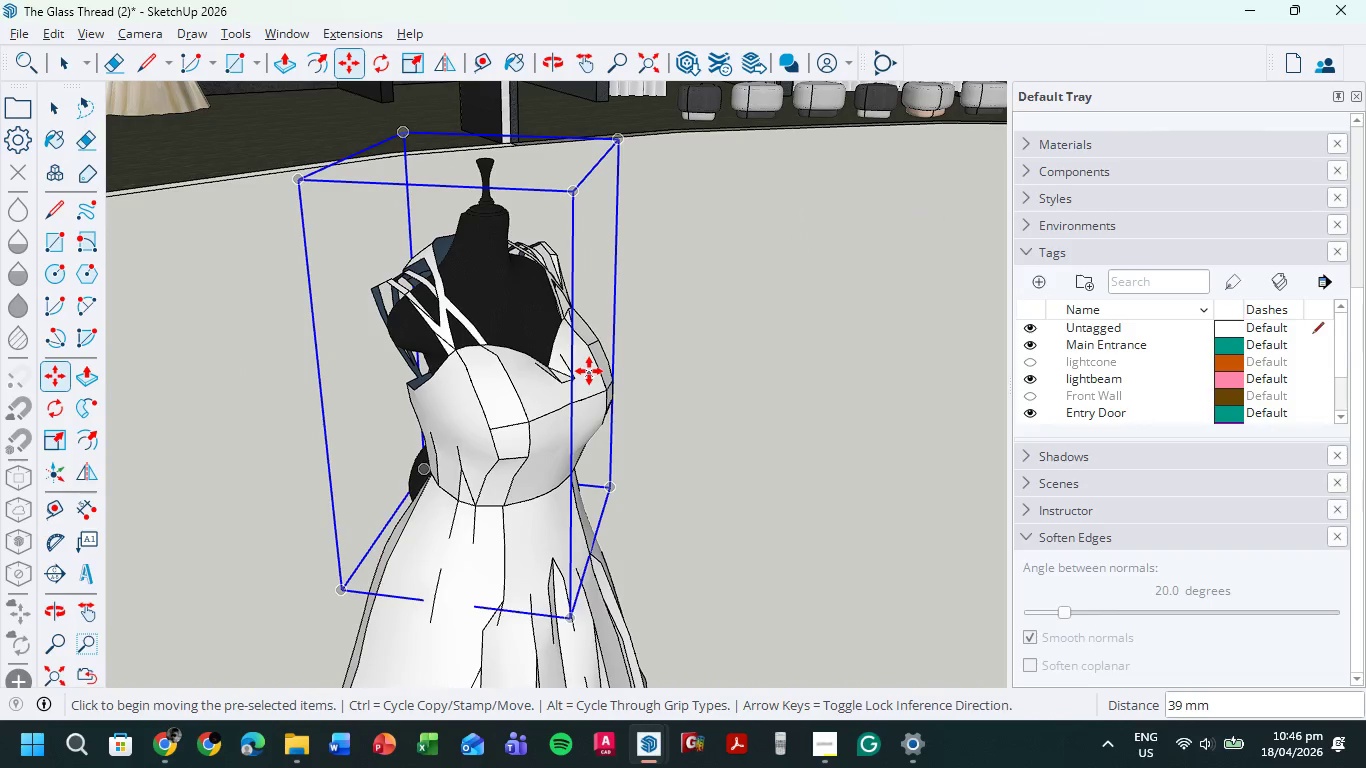 
key(S)
 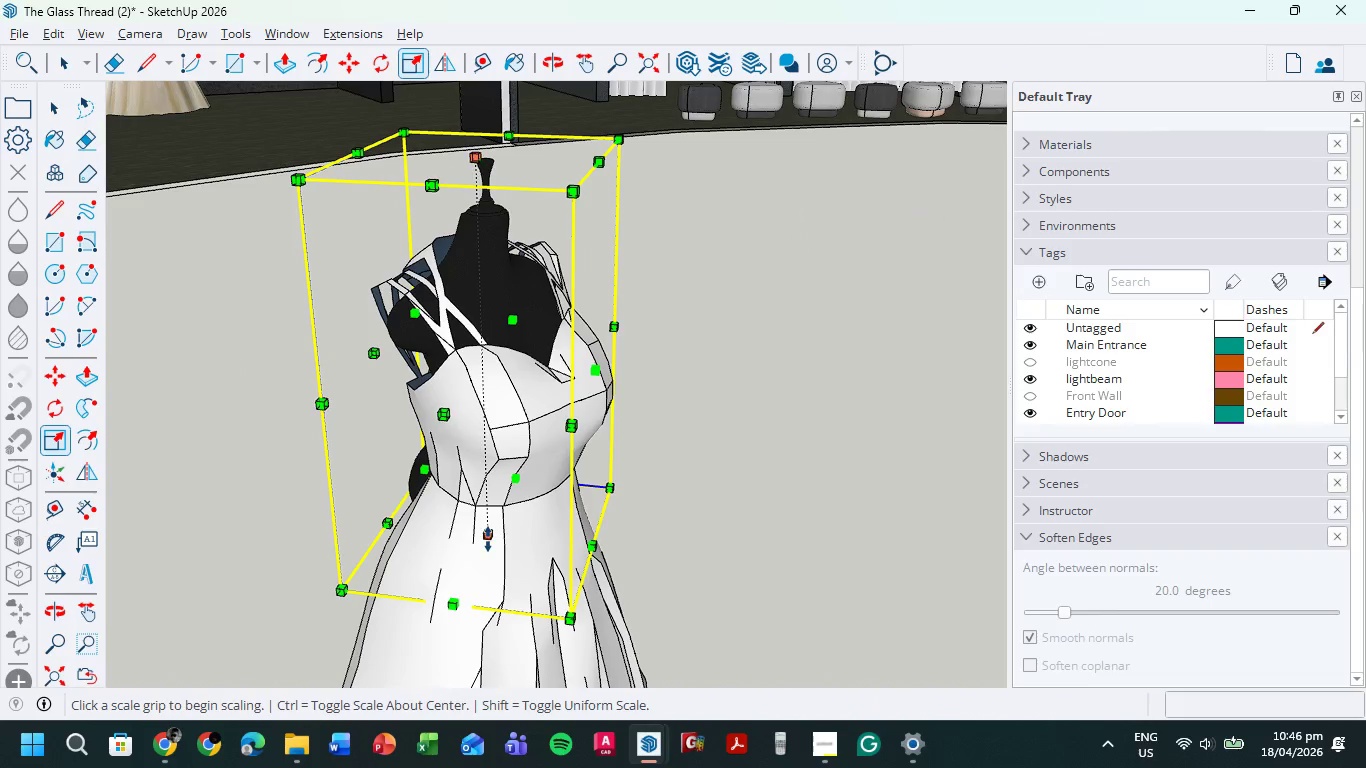 
left_click_drag(start_coordinate=[488, 539], to_coordinate=[522, 637])
 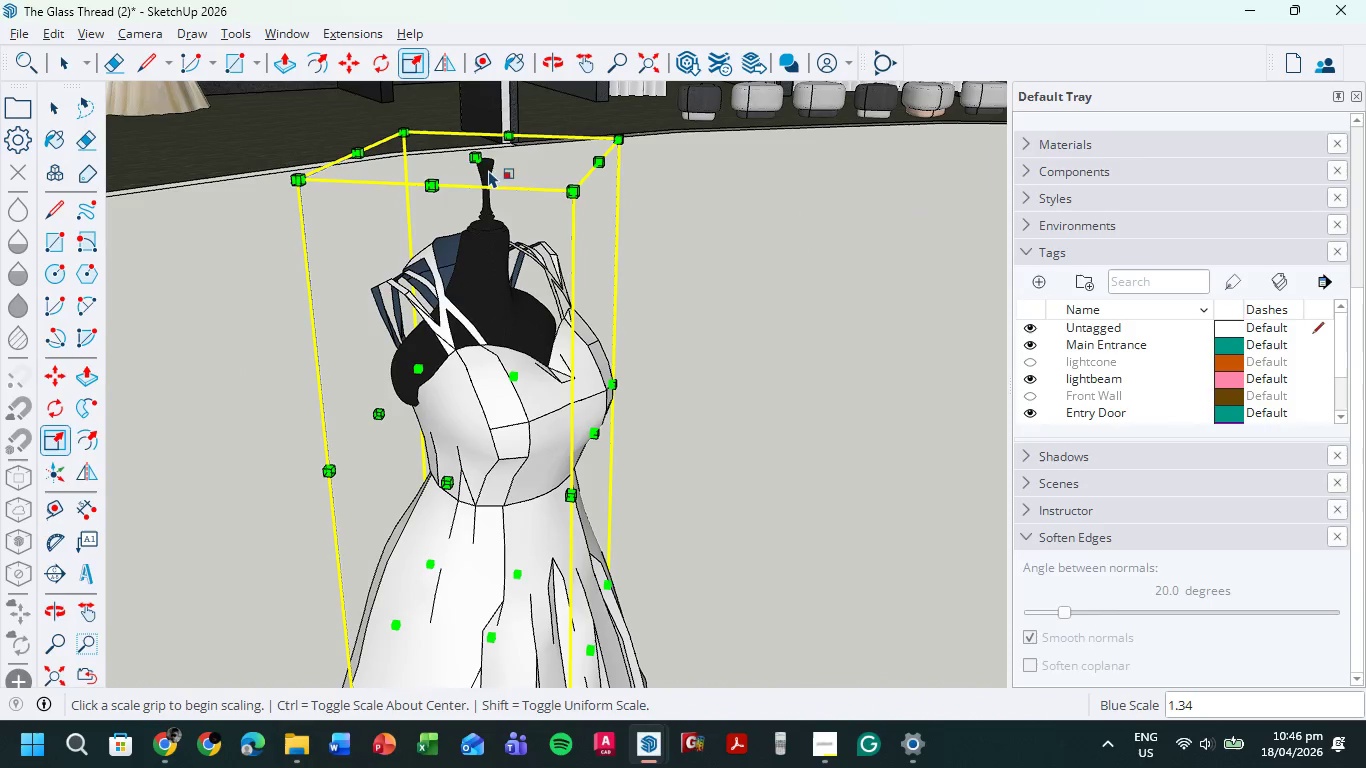 
left_click_drag(start_coordinate=[478, 158], to_coordinate=[484, 89])
 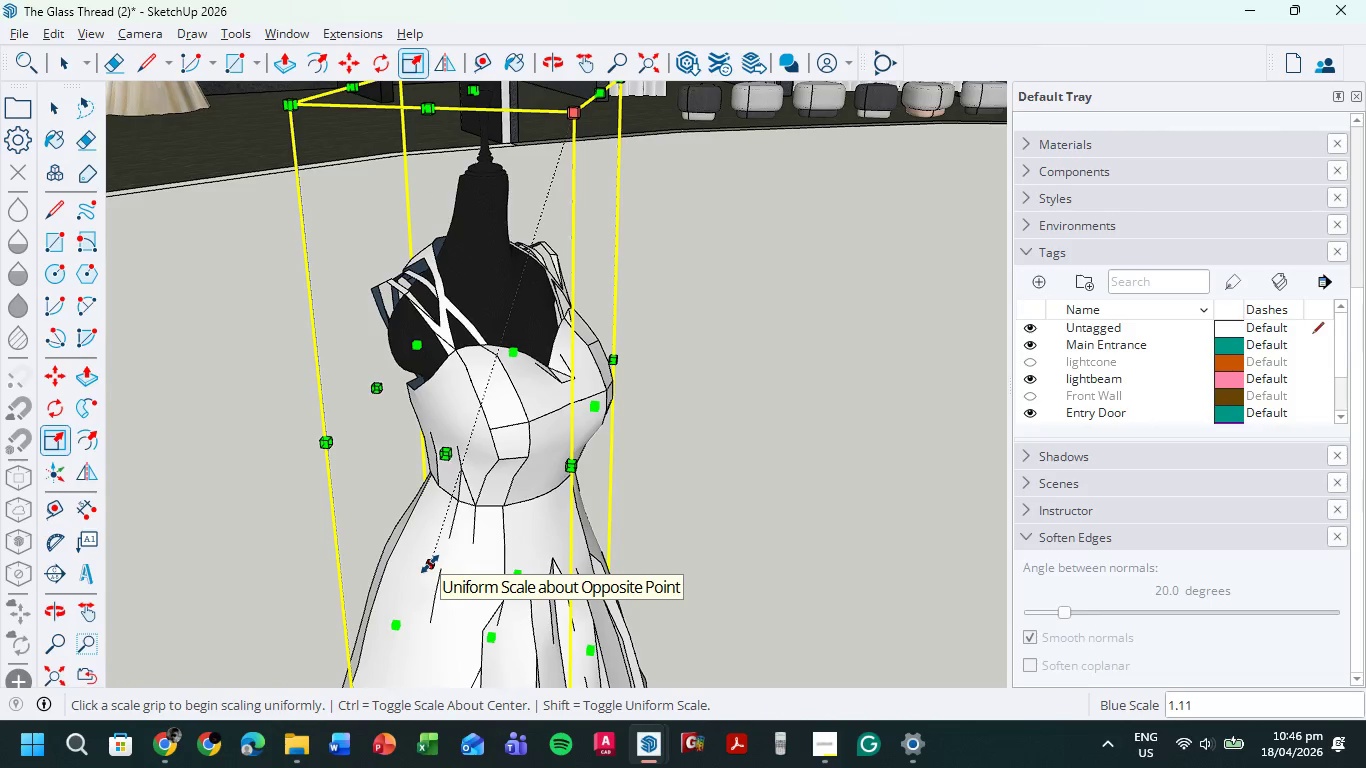 
left_click_drag(start_coordinate=[448, 451], to_coordinate=[417, 451])
 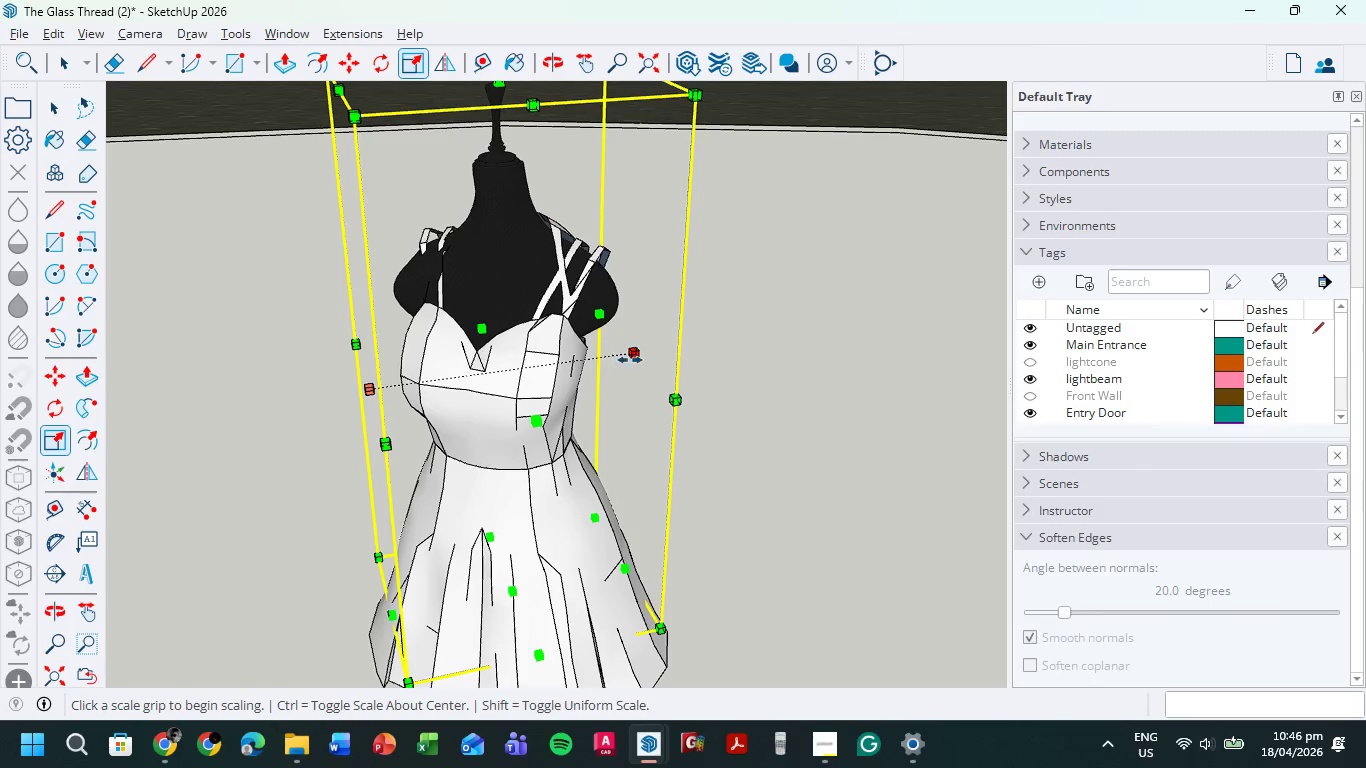 
wait(9.12)
 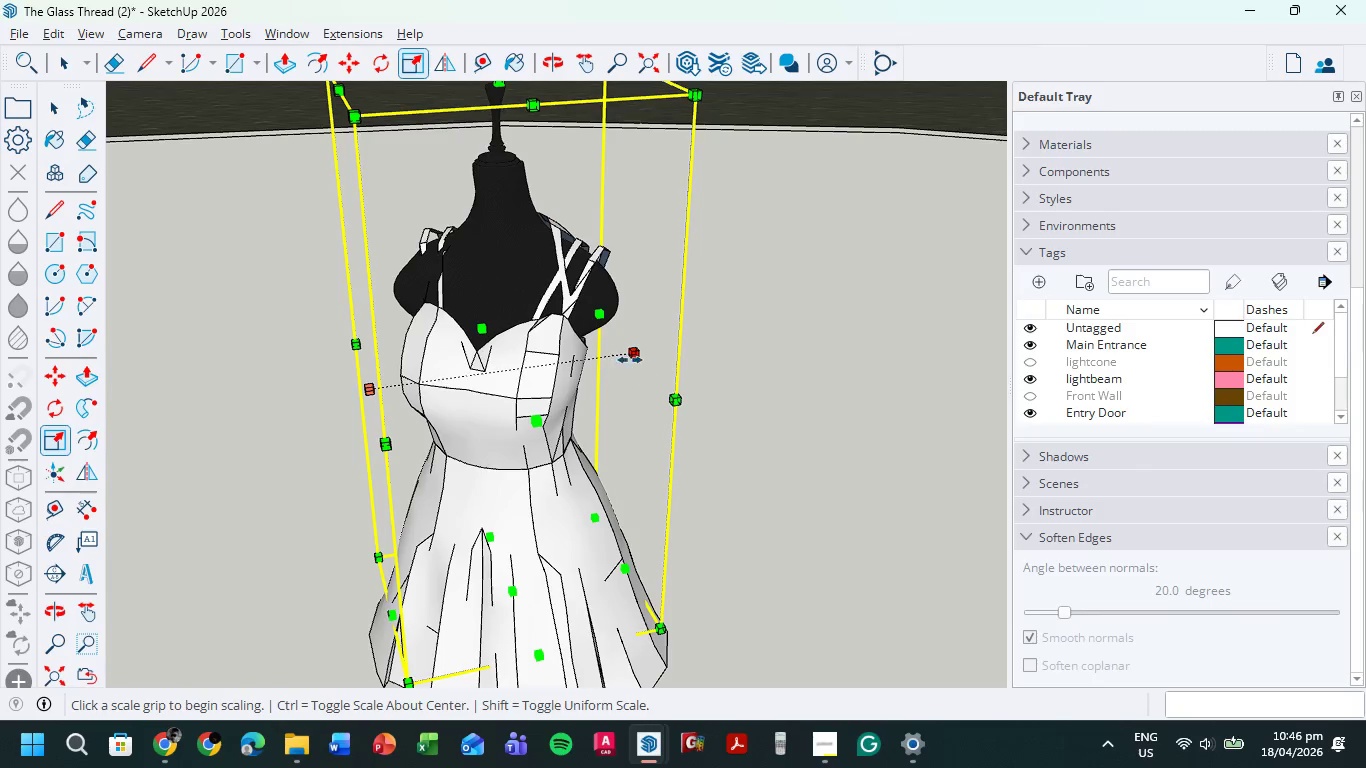 
left_click_drag(start_coordinate=[637, 353], to_coordinate=[631, 356])
 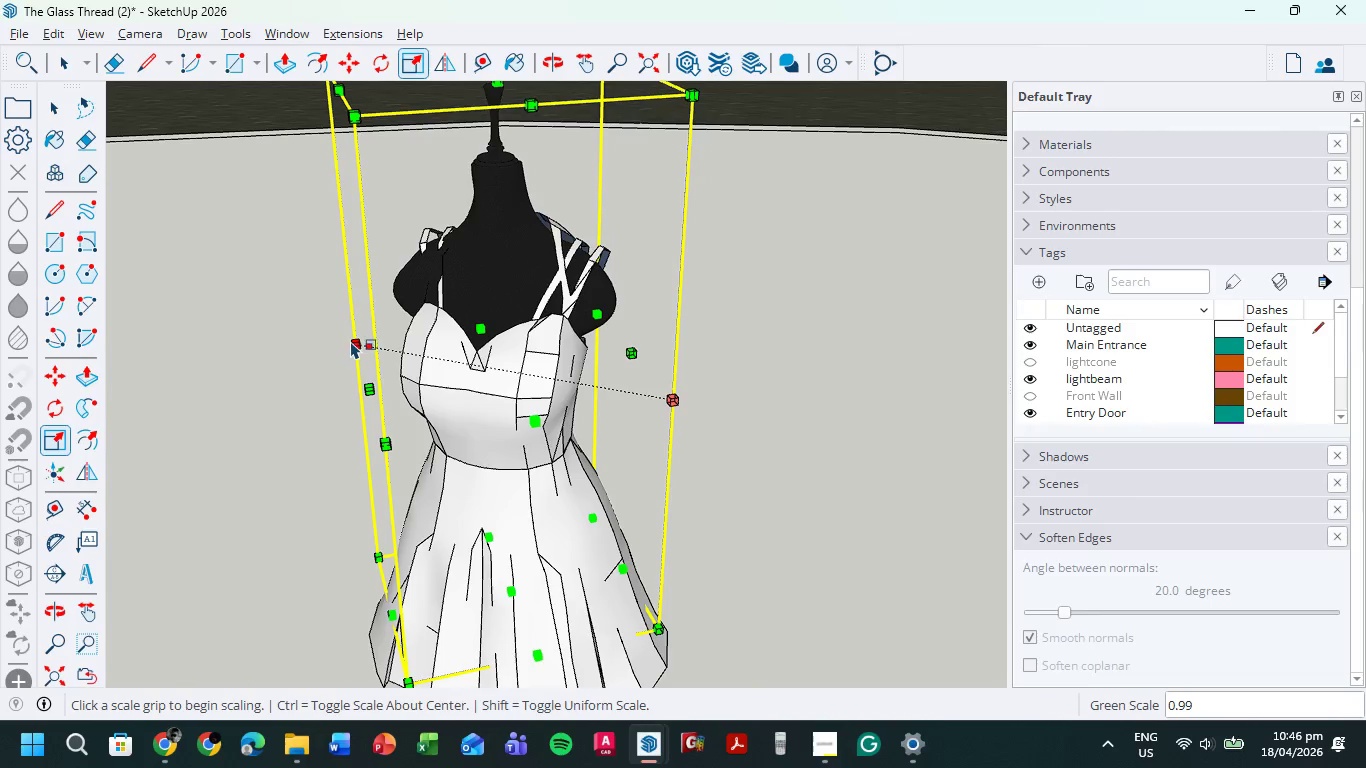 
left_click_drag(start_coordinate=[353, 341], to_coordinate=[367, 344])
 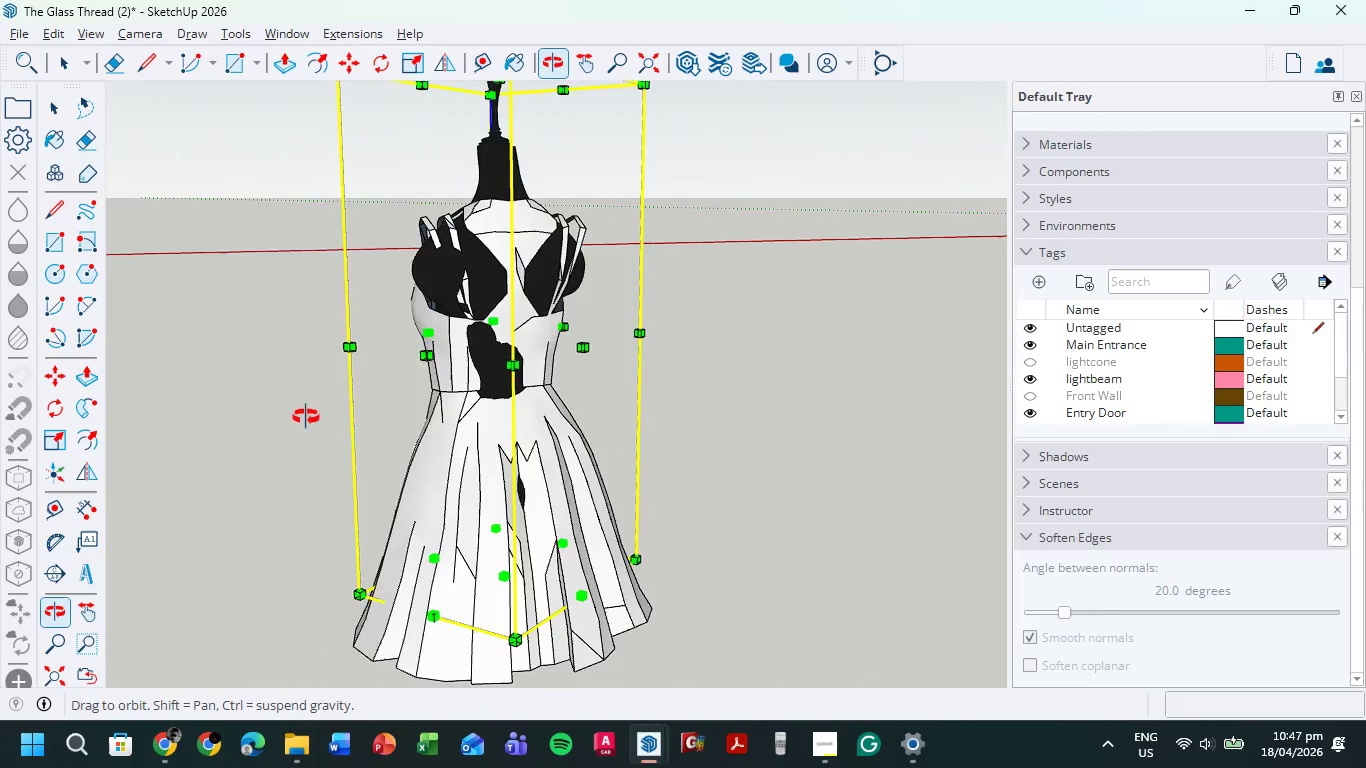 
left_click([70, 56])
 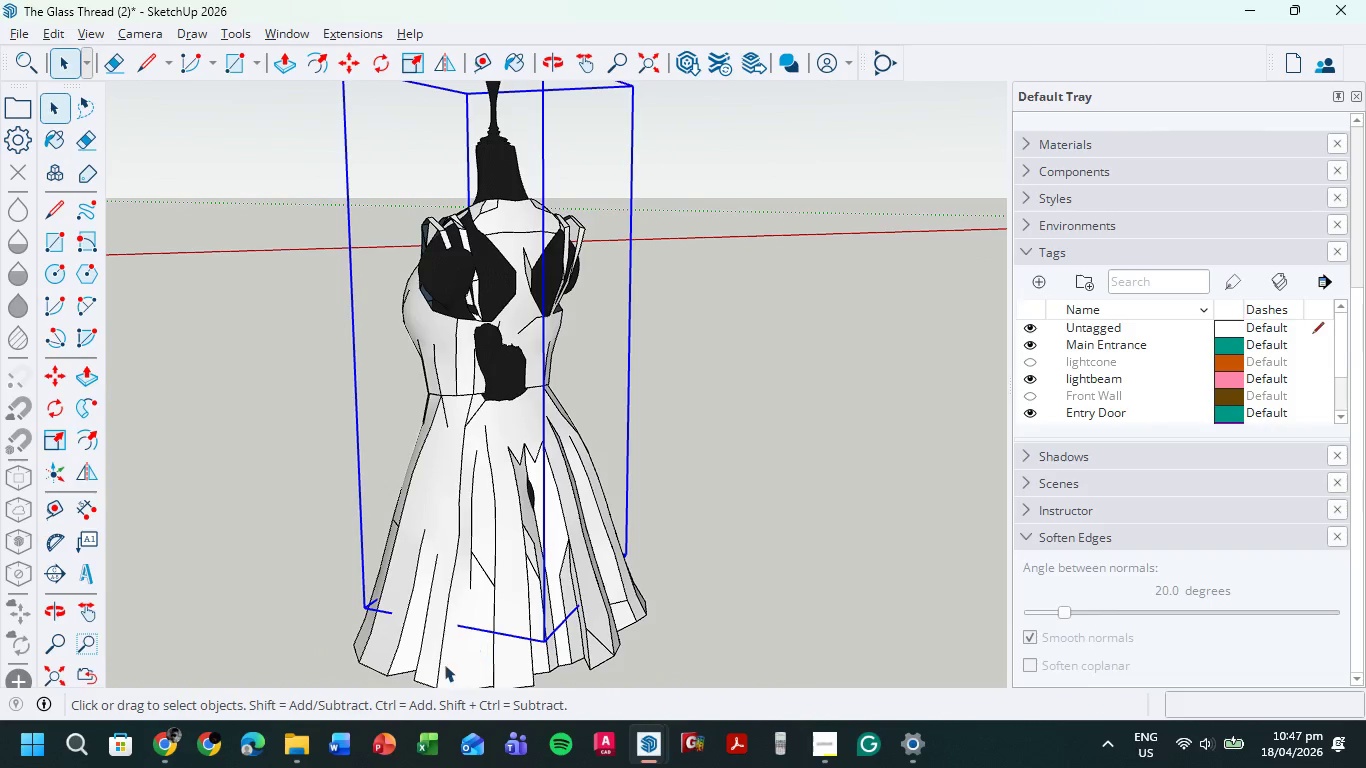 
left_click([447, 660])
 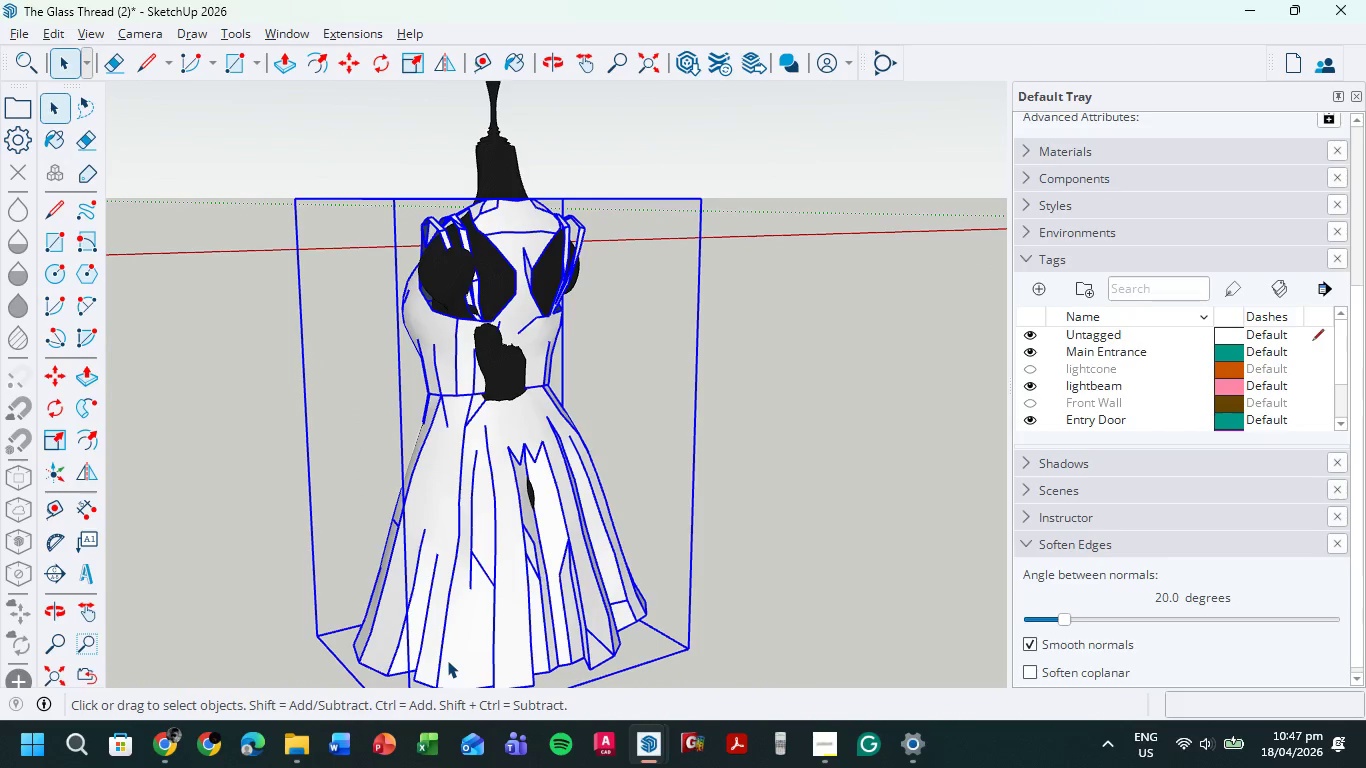 
double_click([447, 660])
 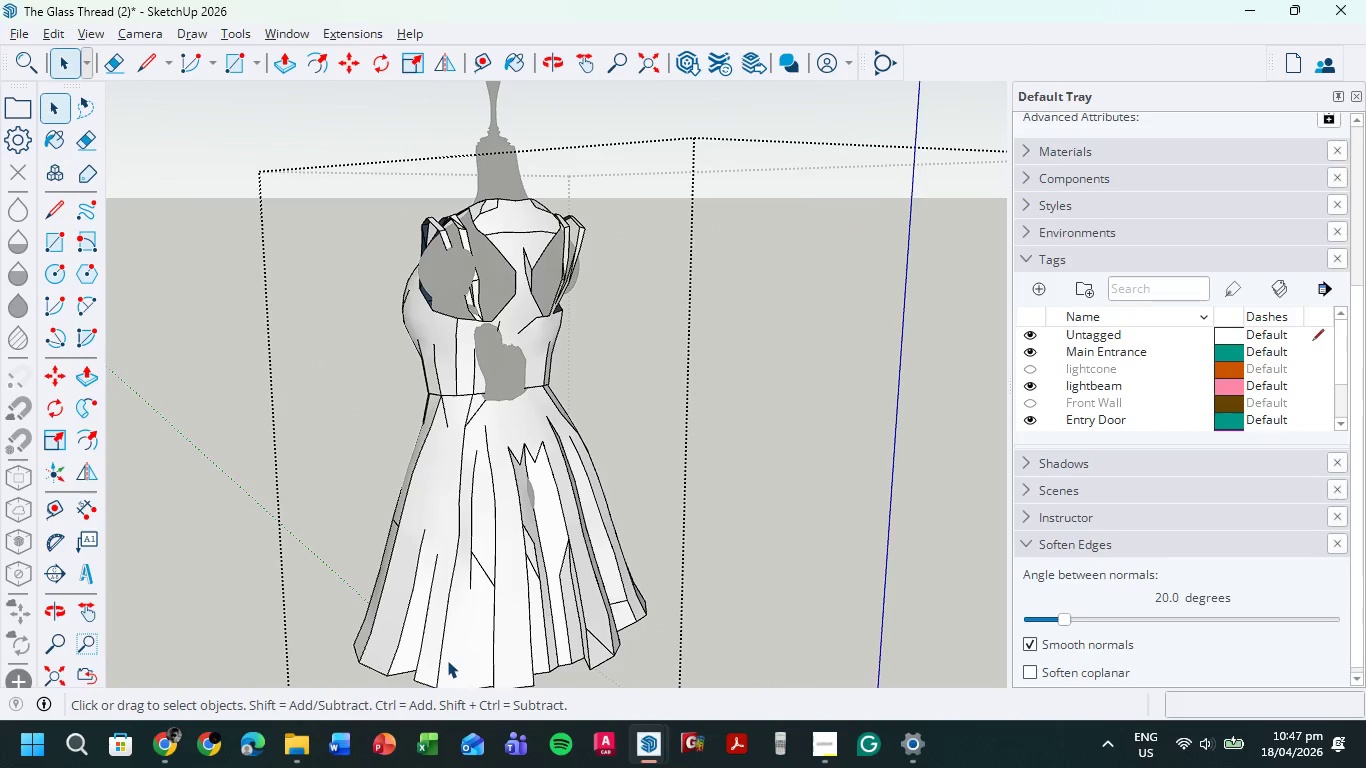 
triple_click([447, 660])
 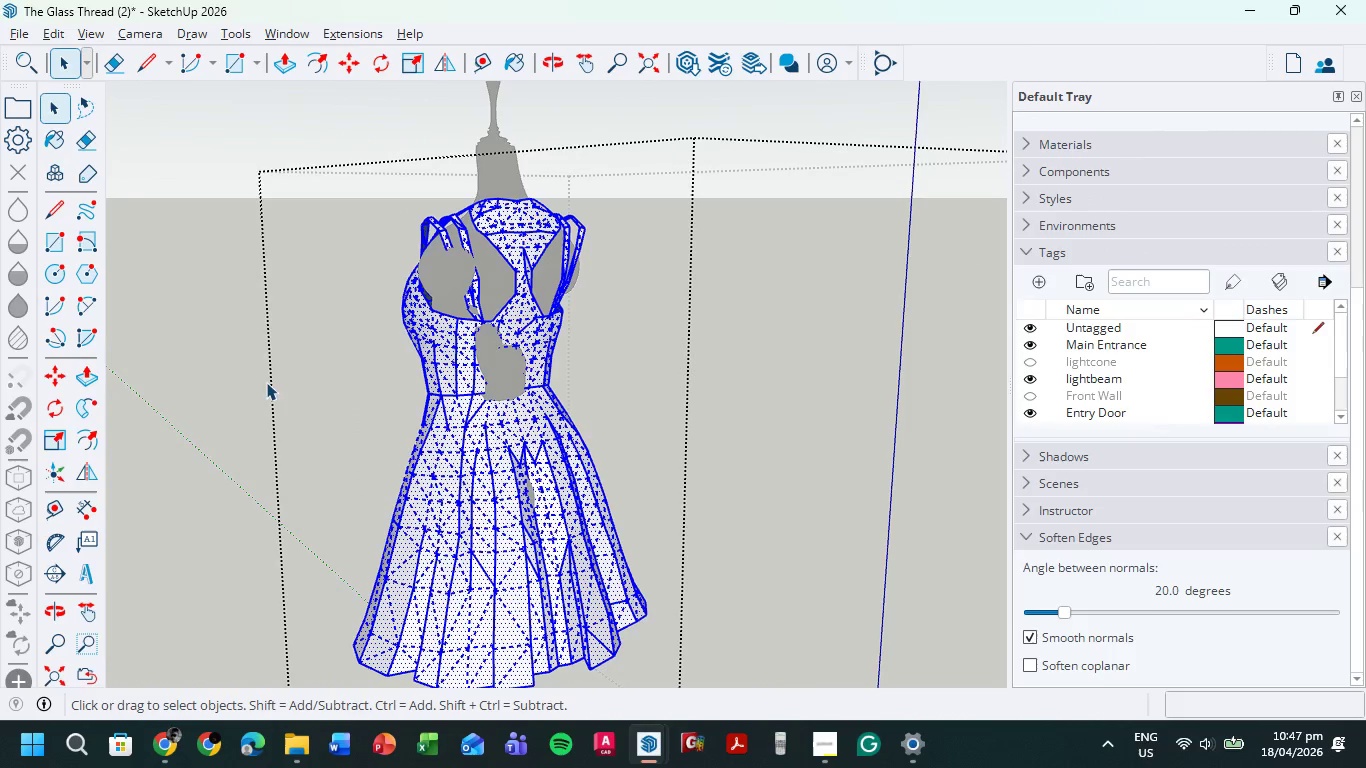 
double_click([215, 347])
 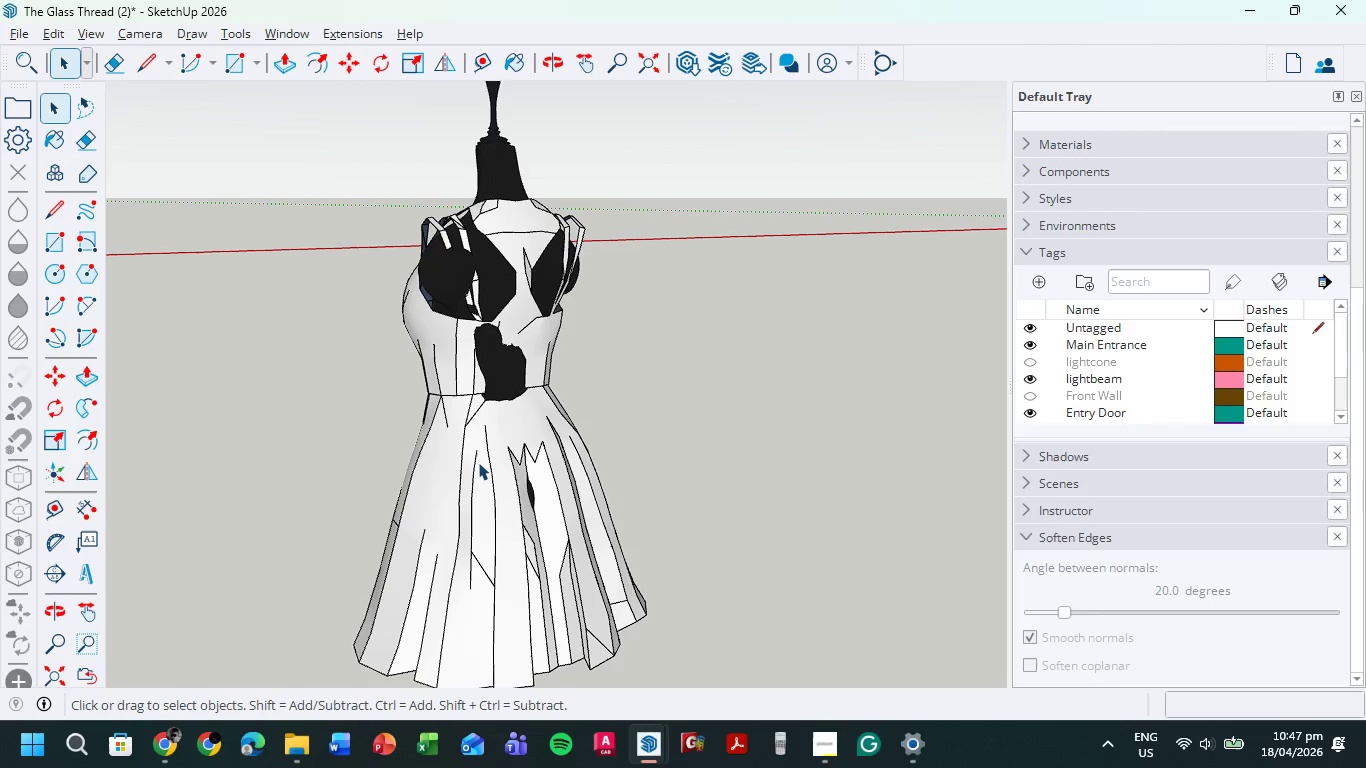 
left_click([475, 458])
 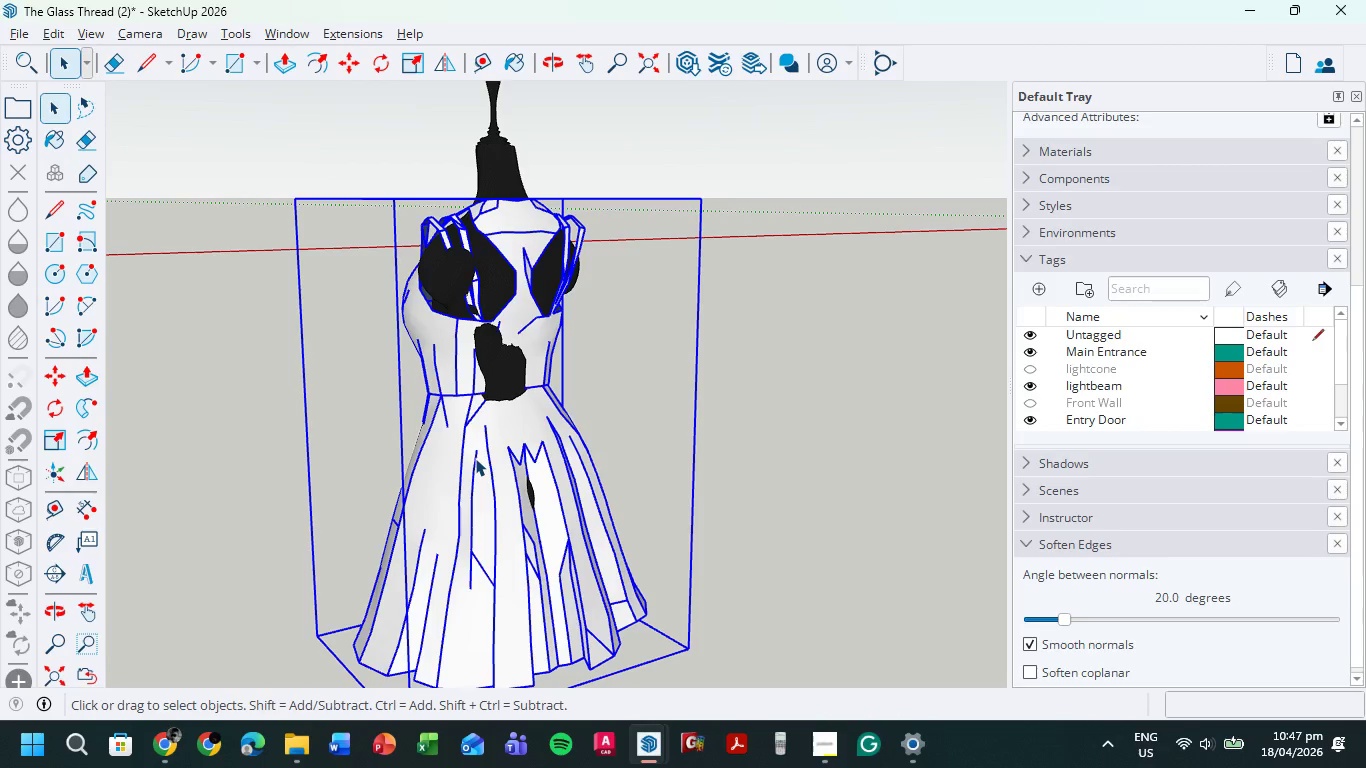 
key(S)
 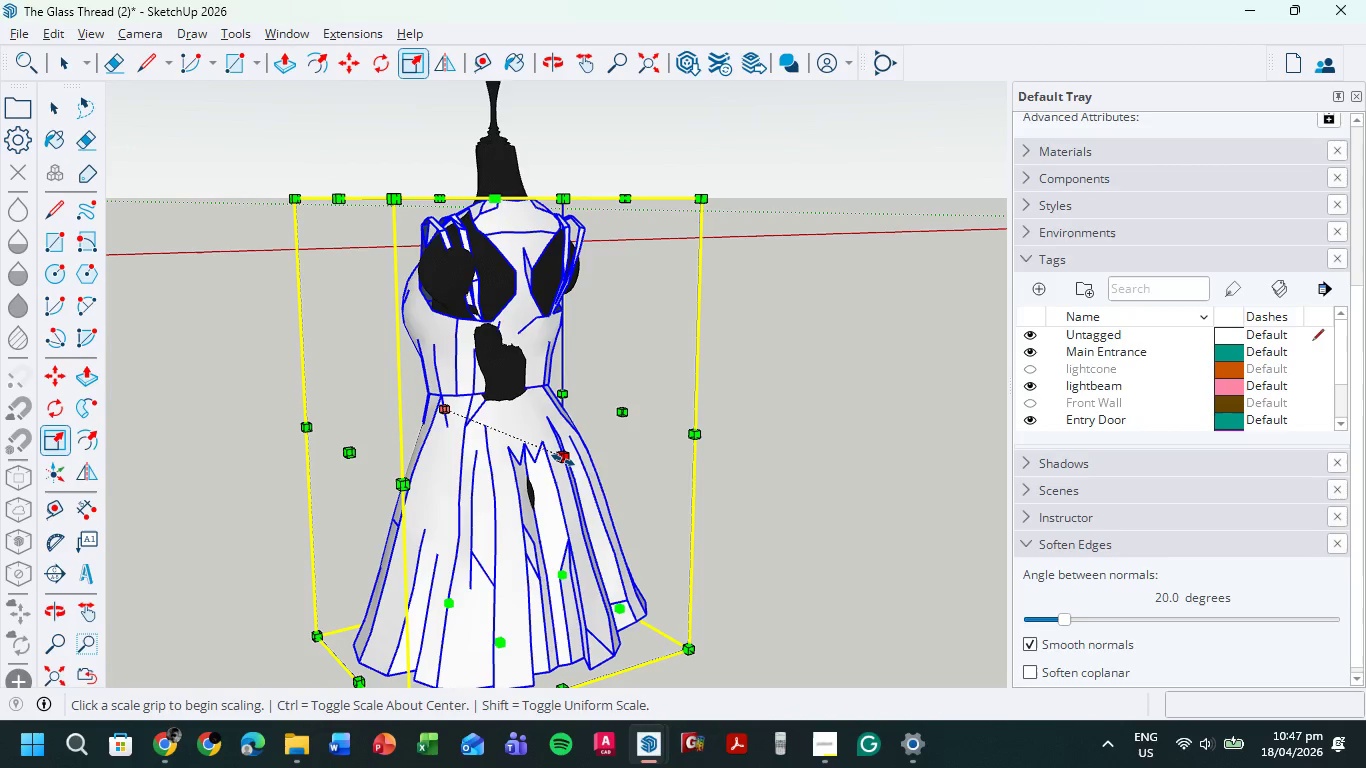 
left_click_drag(start_coordinate=[563, 460], to_coordinate=[573, 463])
 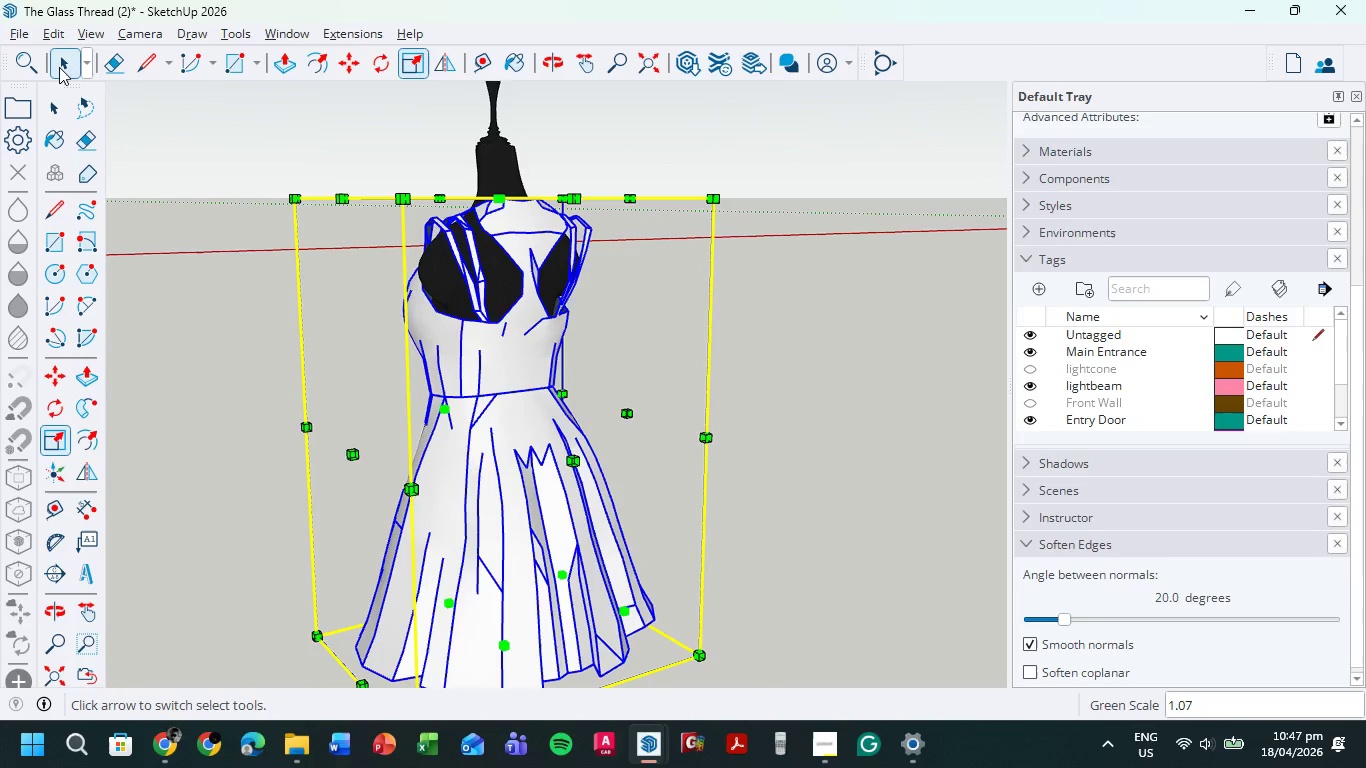 
double_click([223, 291])
 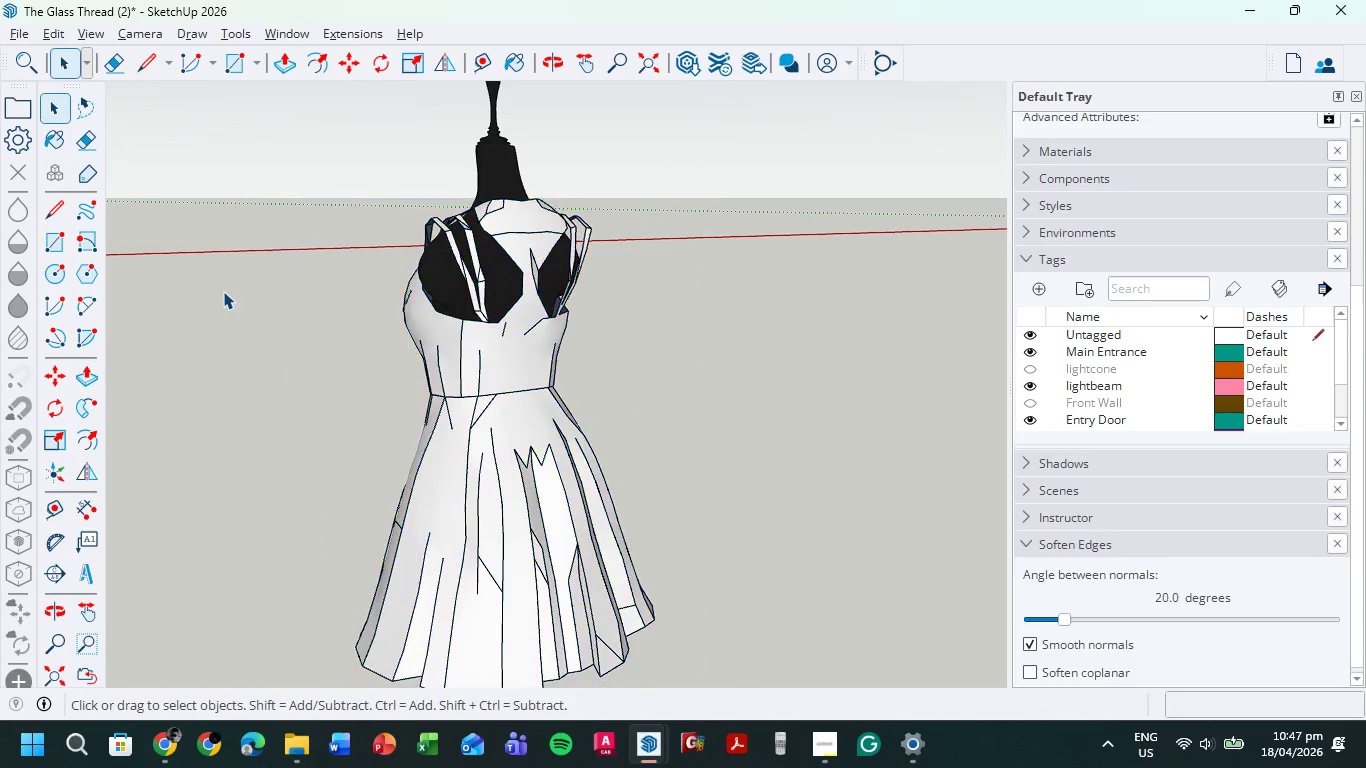 
triple_click([223, 291])
 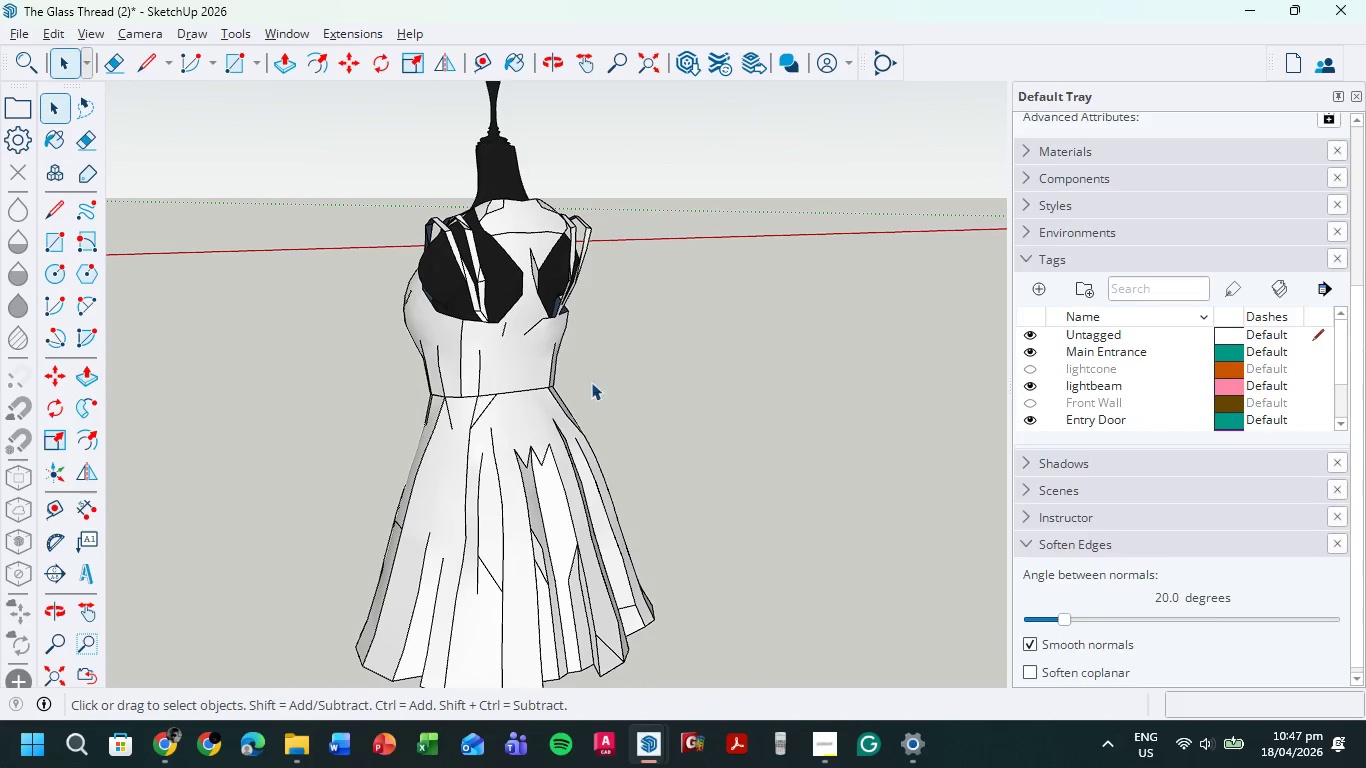 
scroll: coordinate [624, 394], scroll_direction: down, amount: 1.0
 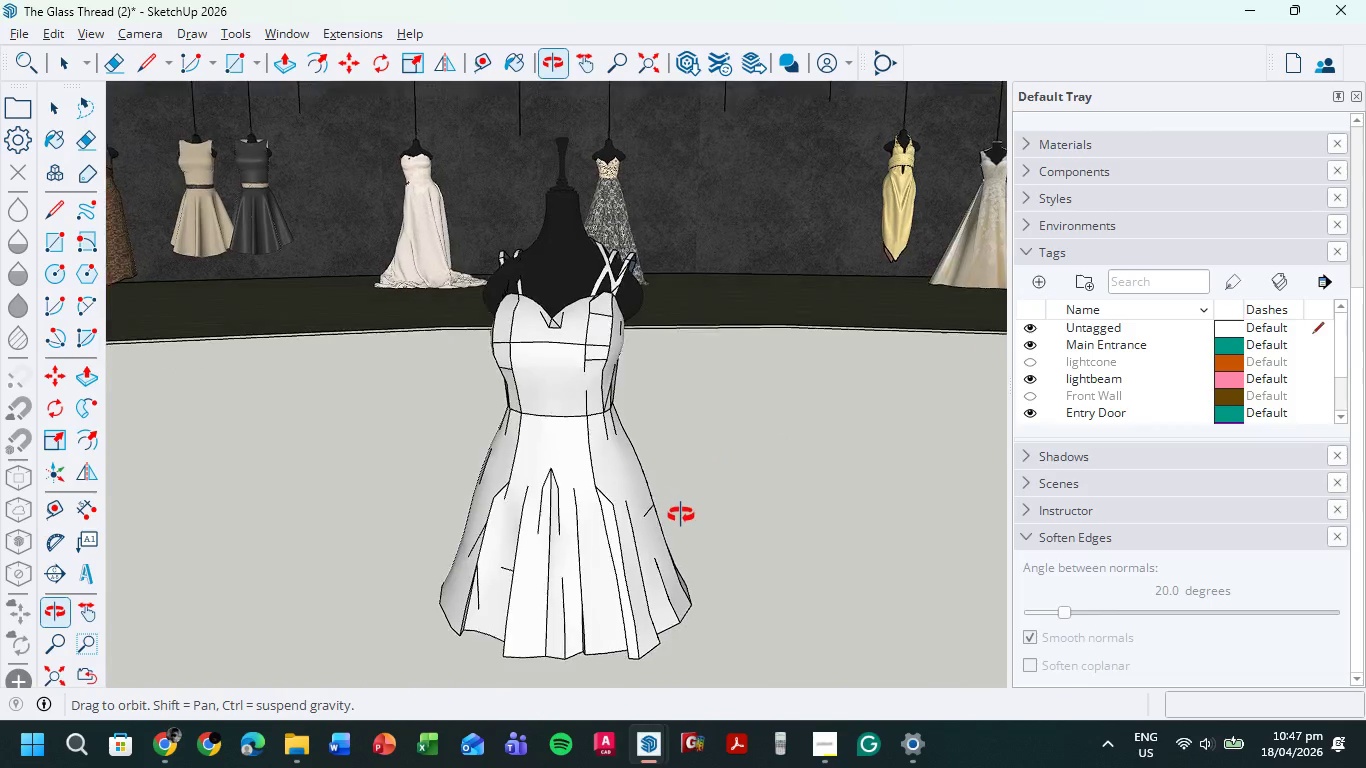 
scroll: coordinate [570, 317], scroll_direction: up, amount: 4.0
 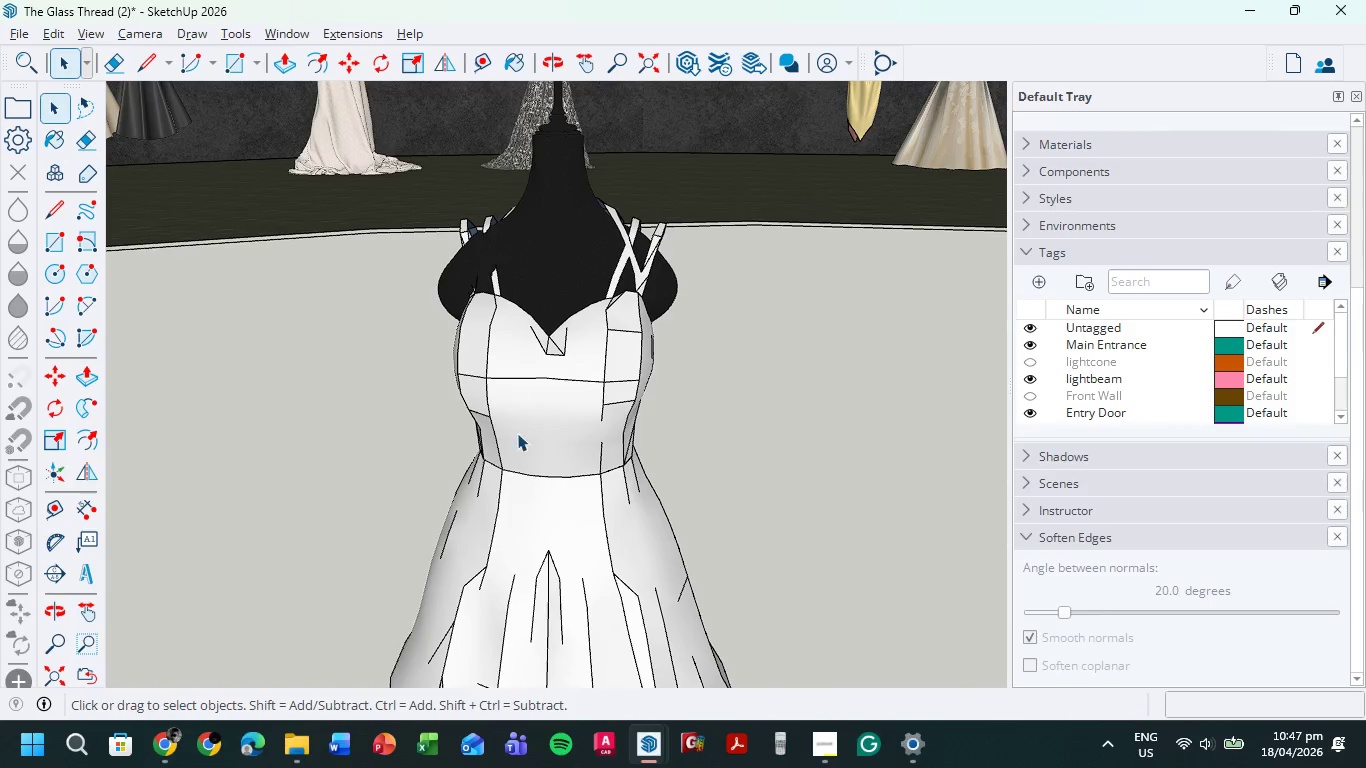 
left_click([528, 438])
 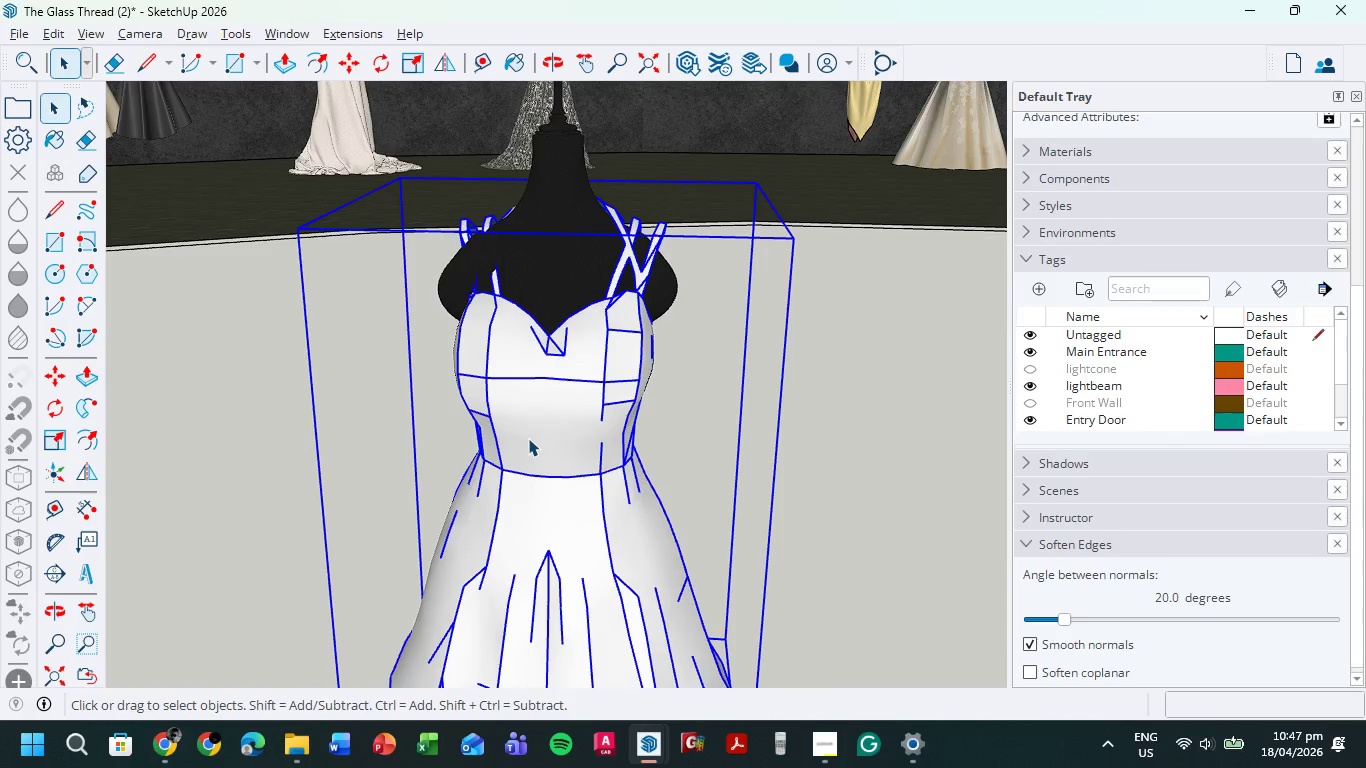 
key(S)
 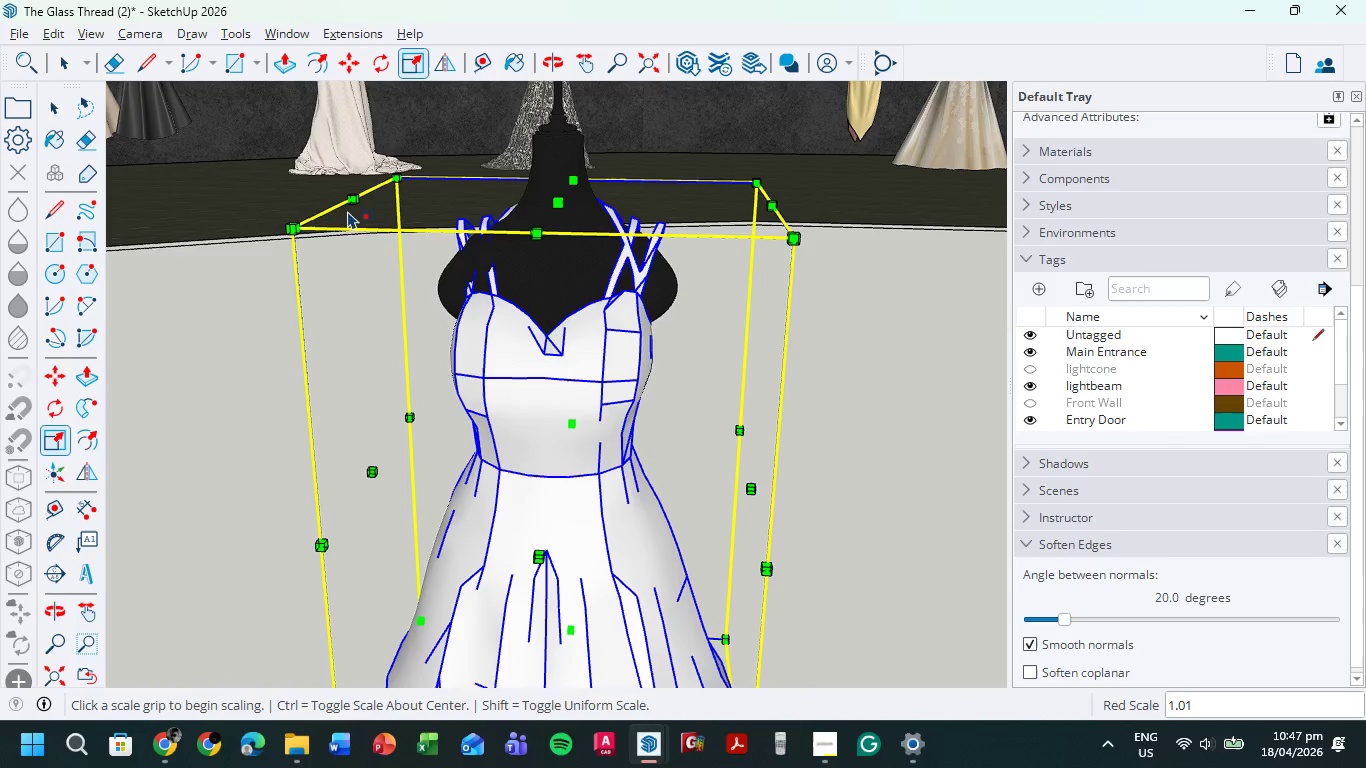 
wait(5.72)
 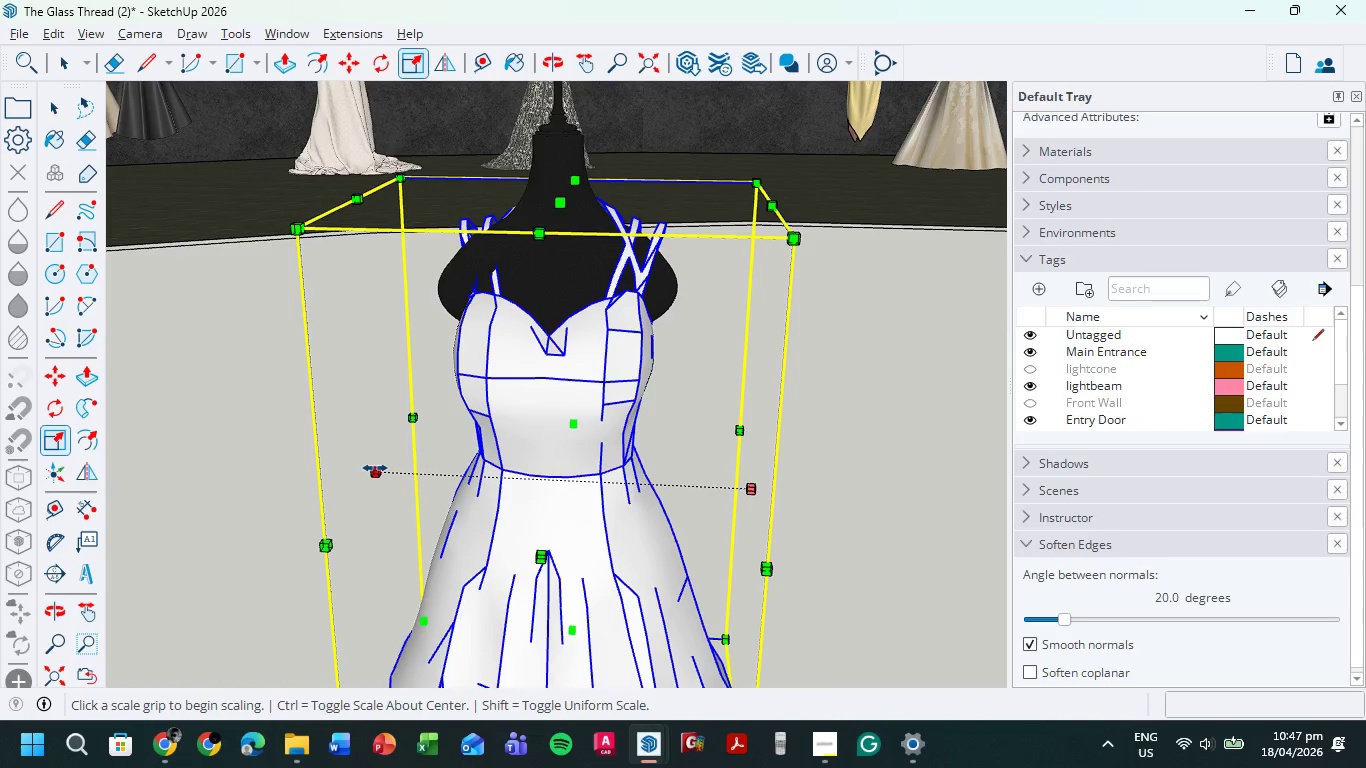 
left_click_drag(start_coordinate=[352, 195], to_coordinate=[359, 199])
 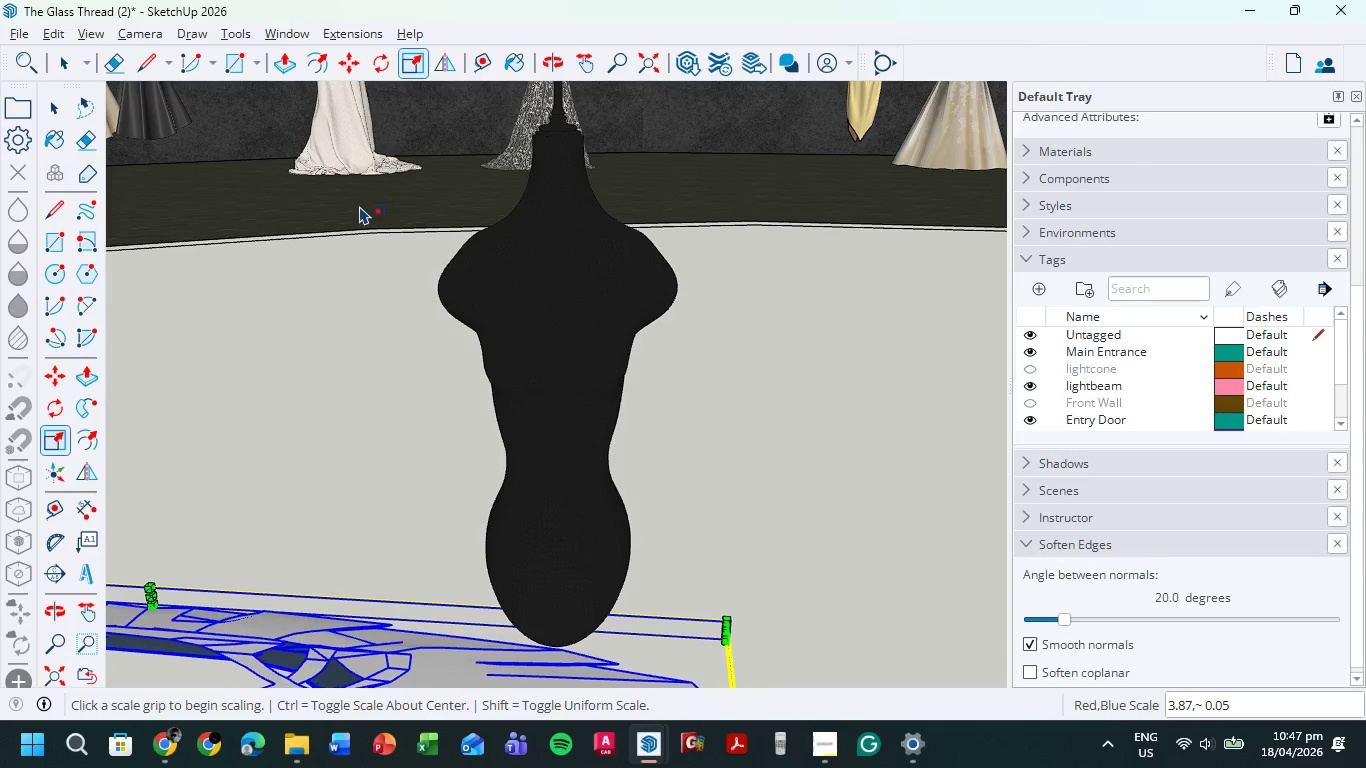 
key(Control+Z)
 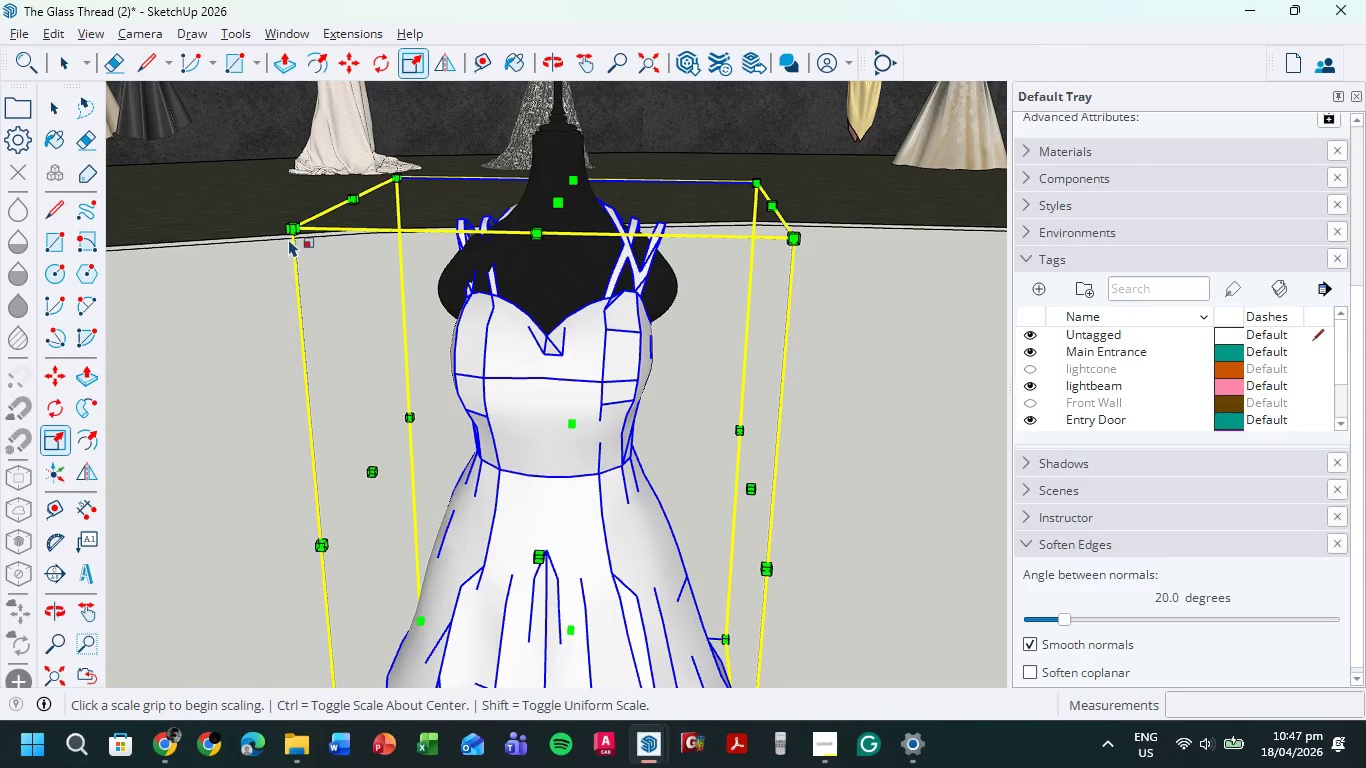 
left_click_drag(start_coordinate=[291, 227], to_coordinate=[301, 214])
 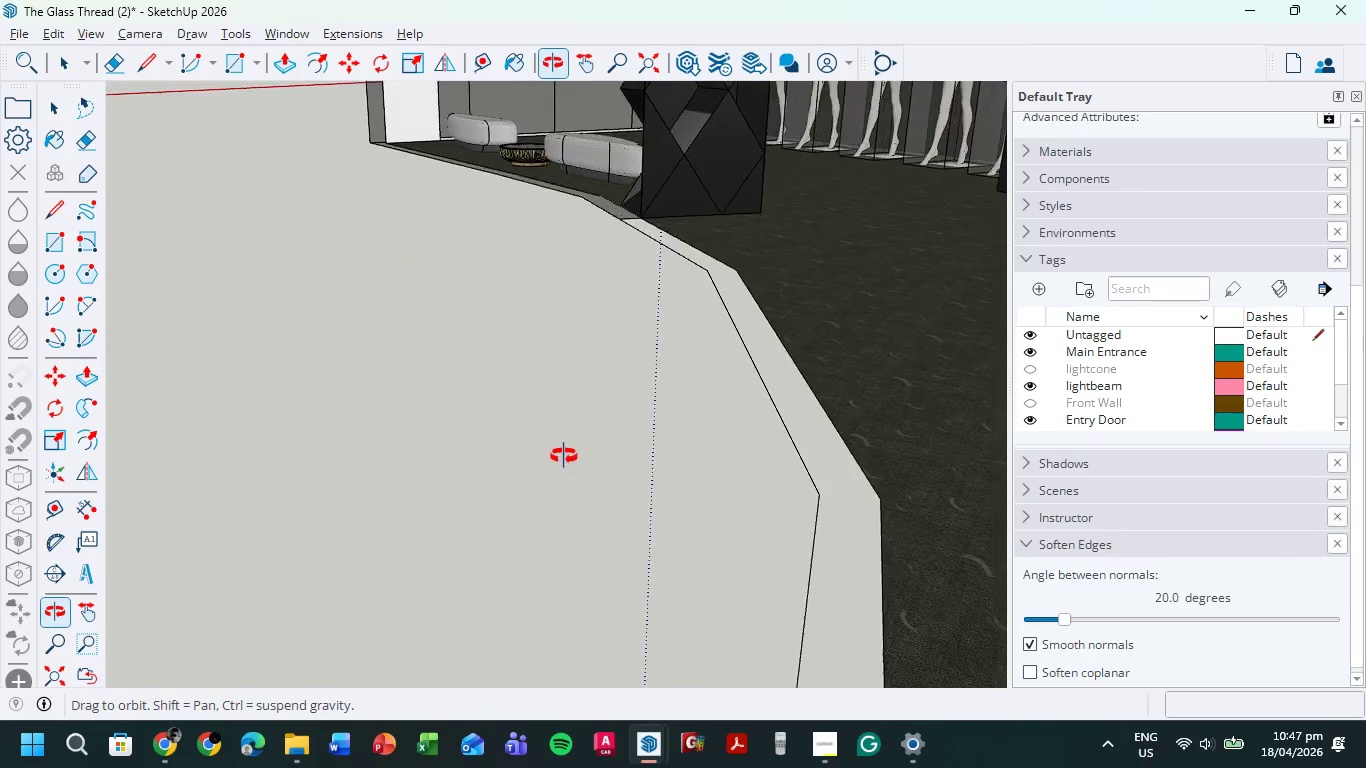 
scroll: coordinate [790, 442], scroll_direction: down, amount: 7.0
 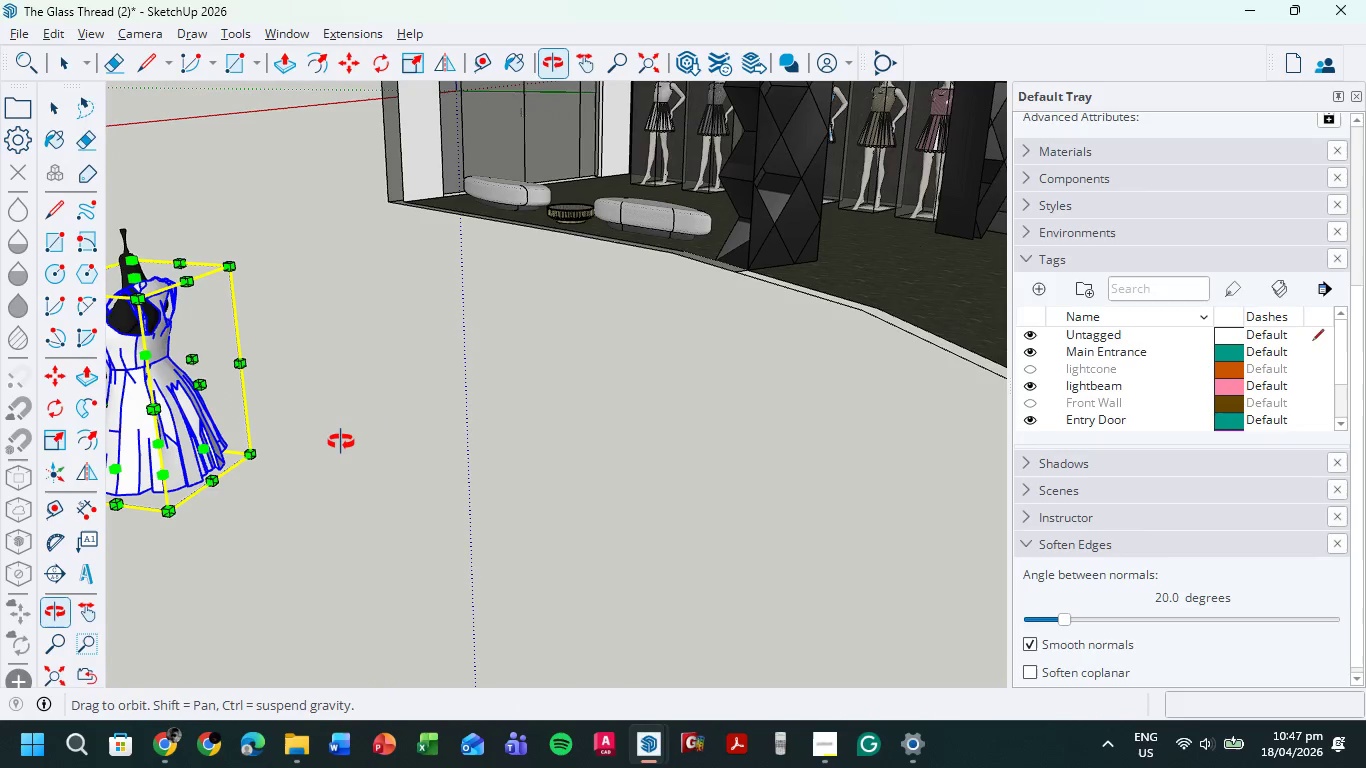 
hold_key(key=ShiftLeft, duration=0.53)
 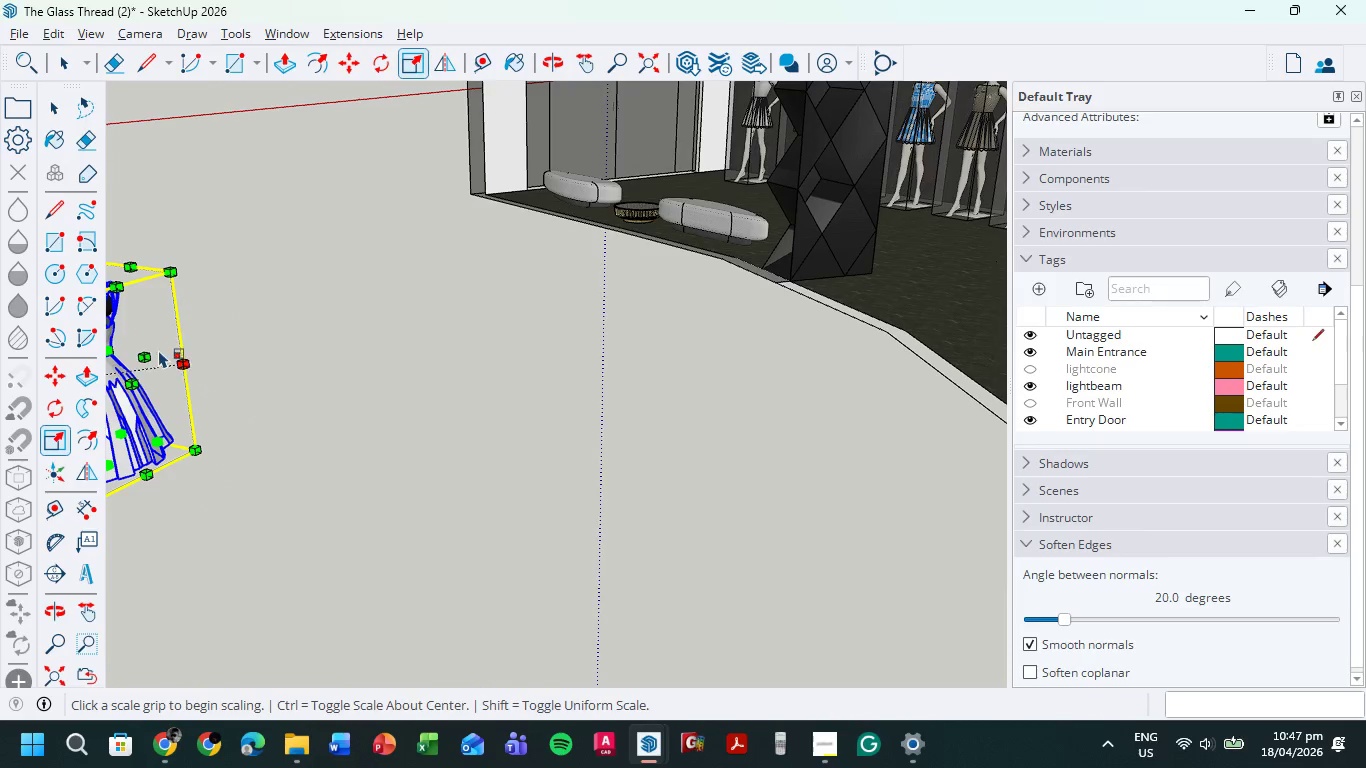 
hold_key(key=ShiftLeft, duration=0.73)
scroll: coordinate [390, 330], scroll_direction: up, amount: 5.0
 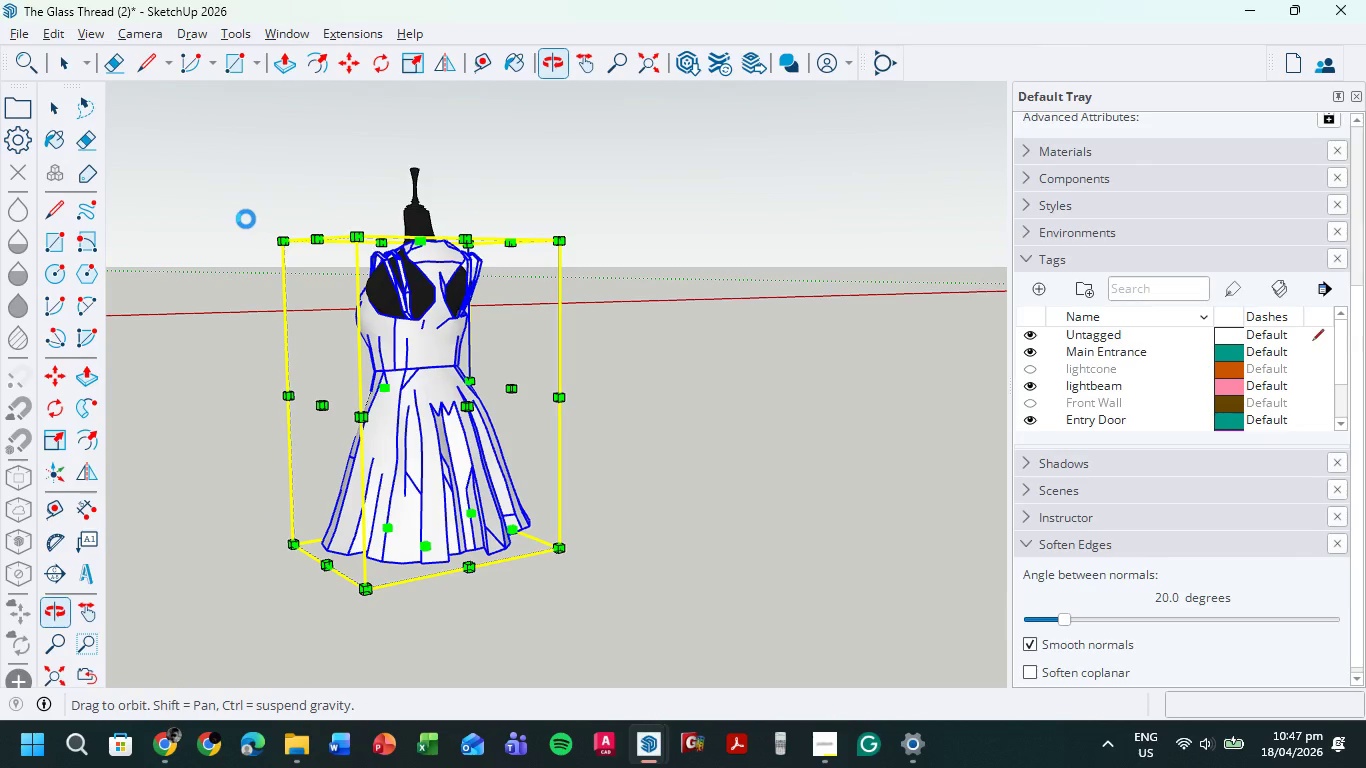 
wait(16.12)
 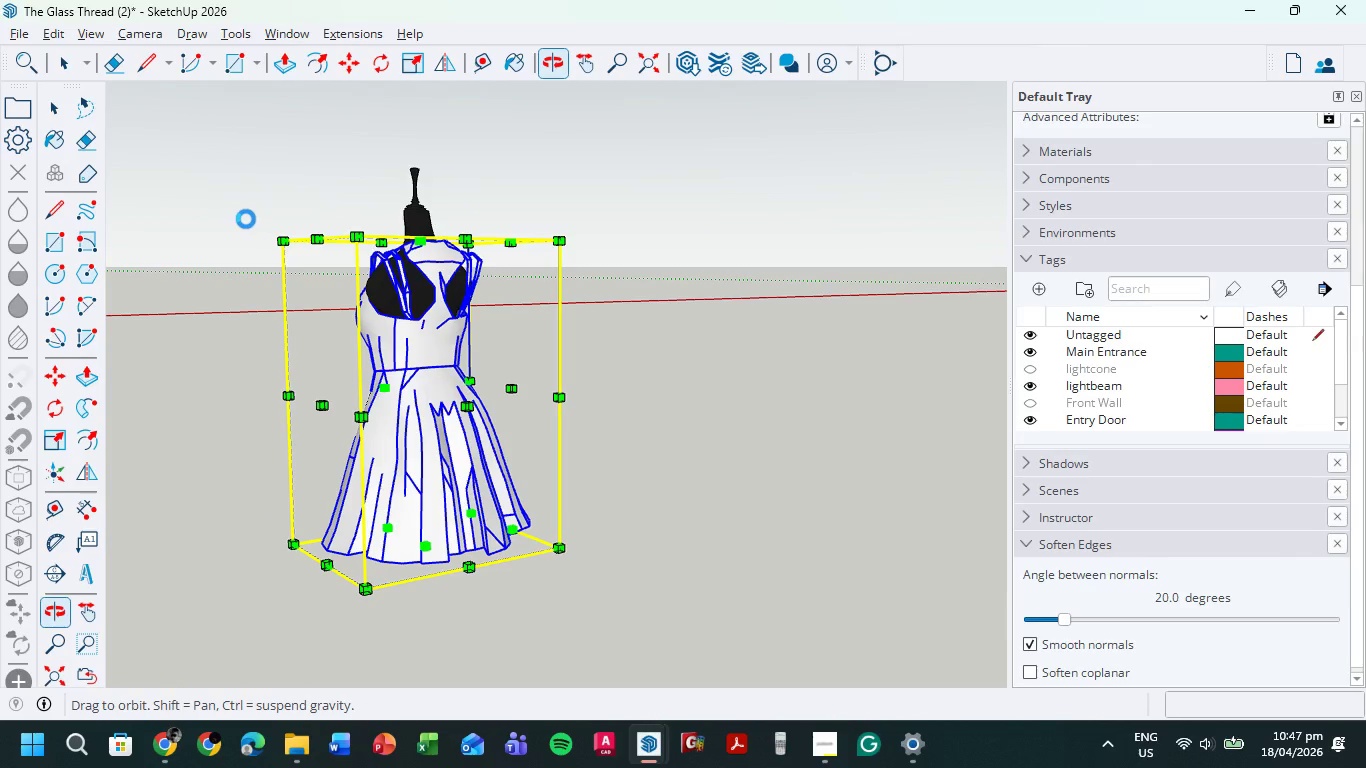 
scroll: coordinate [325, 407], scroll_direction: down, amount: 3.0
 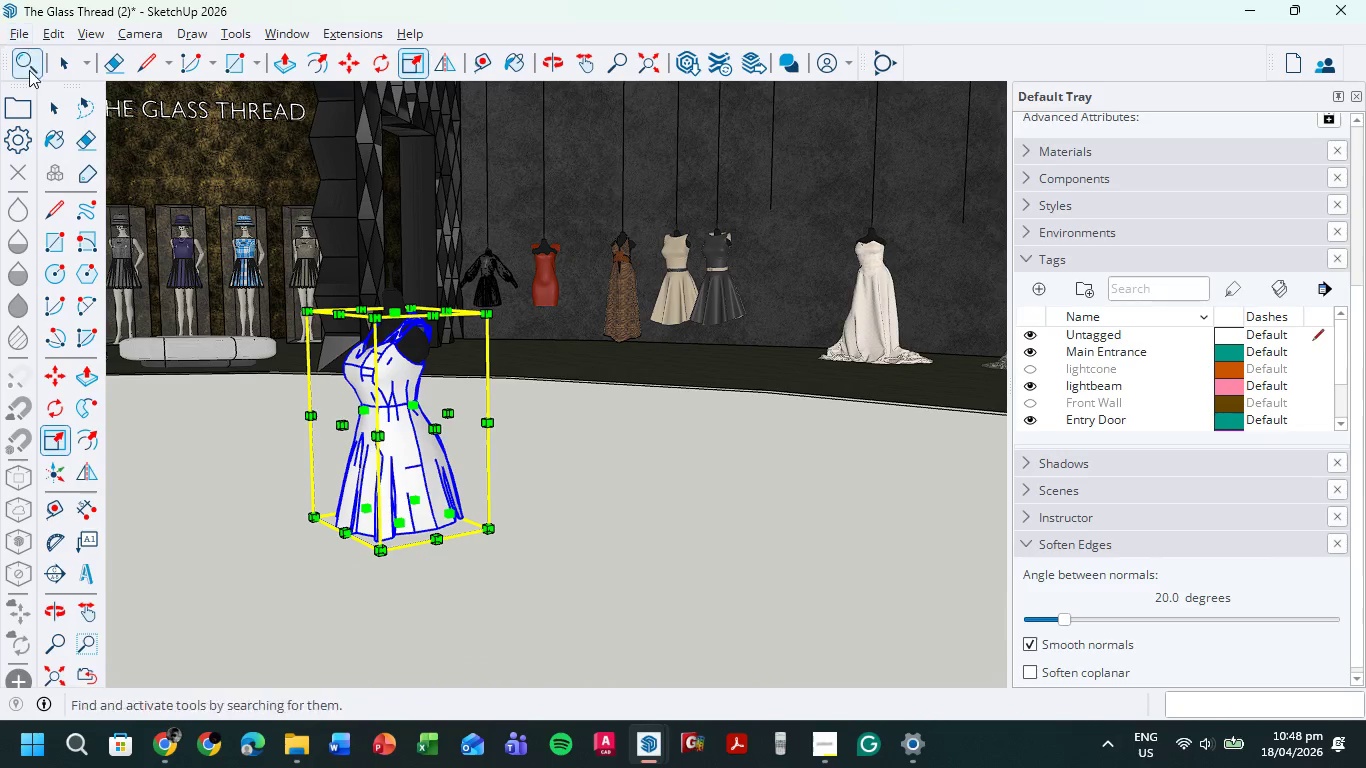 
left_click([54, 59])
 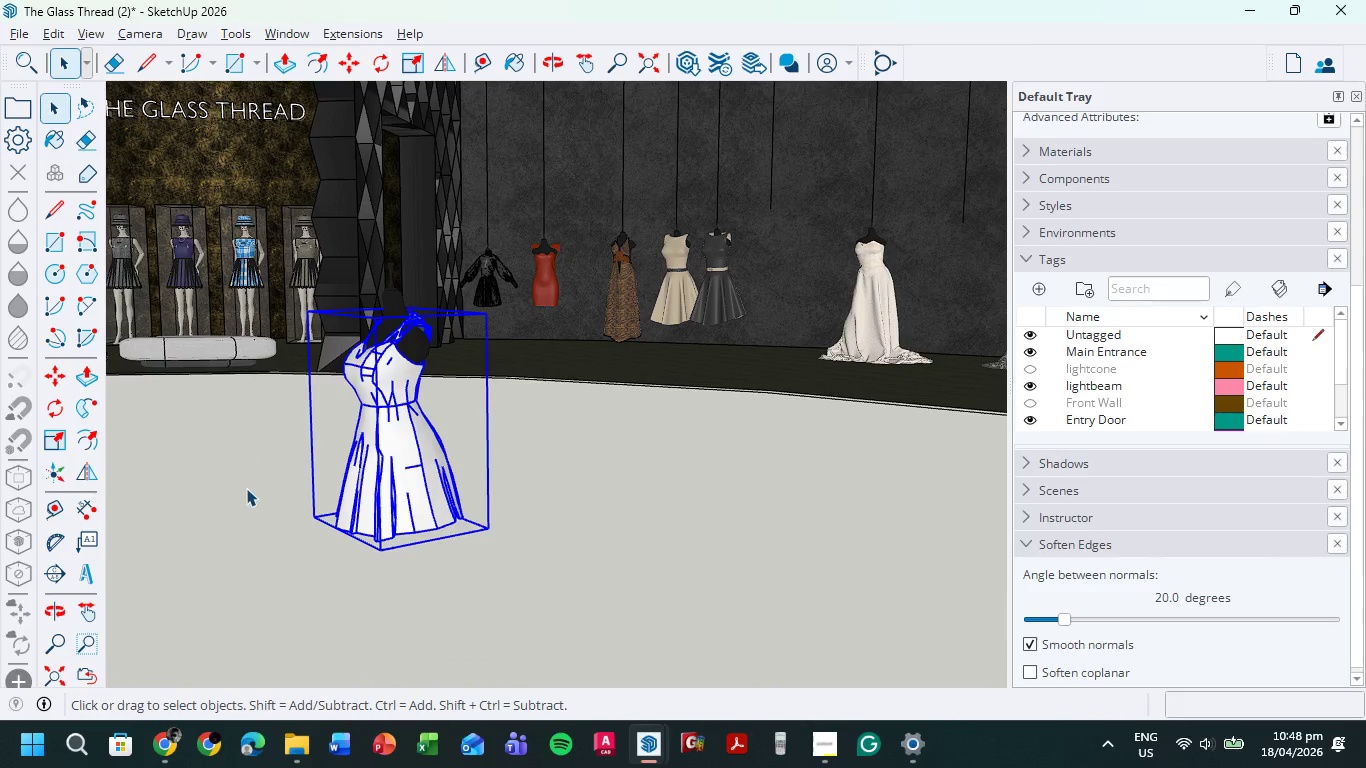 
double_click([246, 488])
 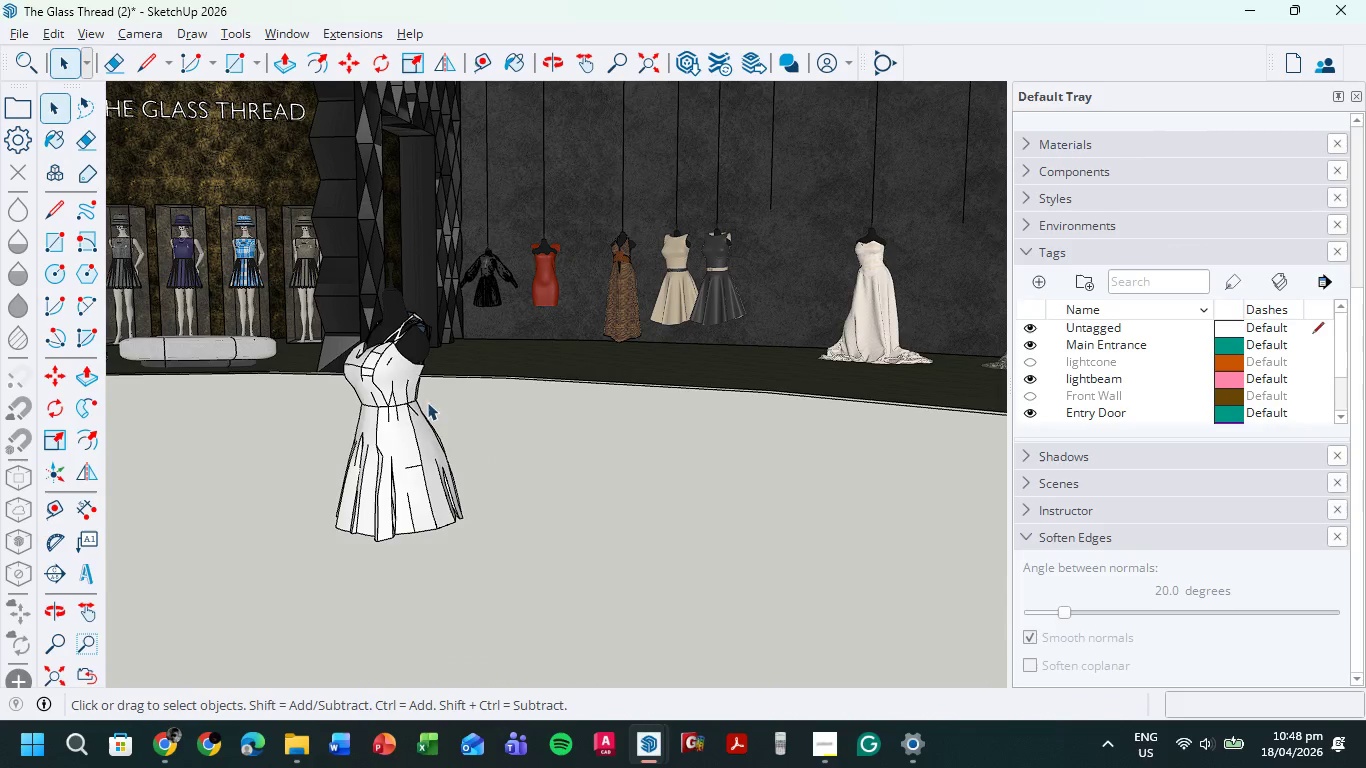 
left_click([406, 402])
 